 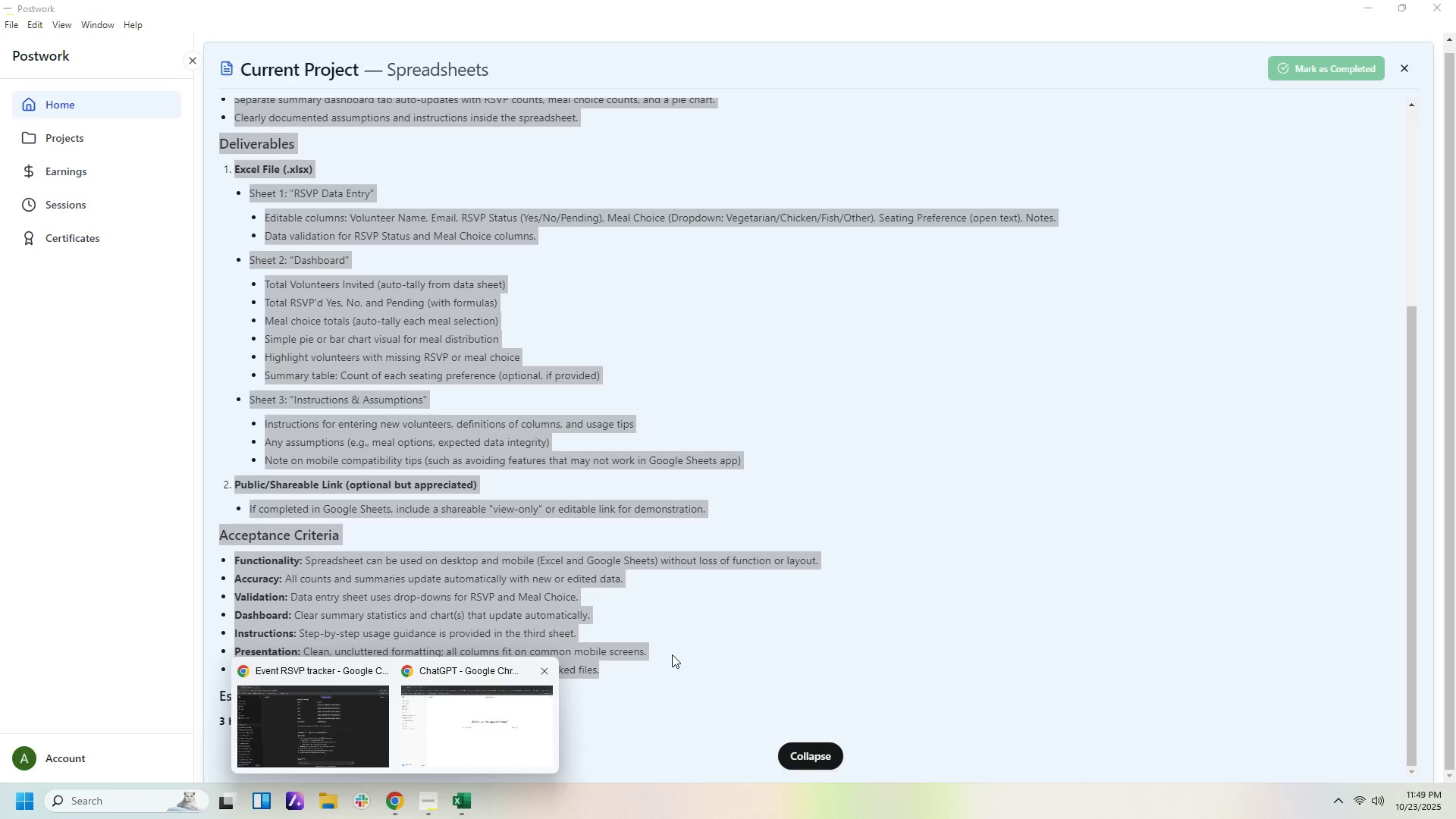 
left_click([510, 711])
 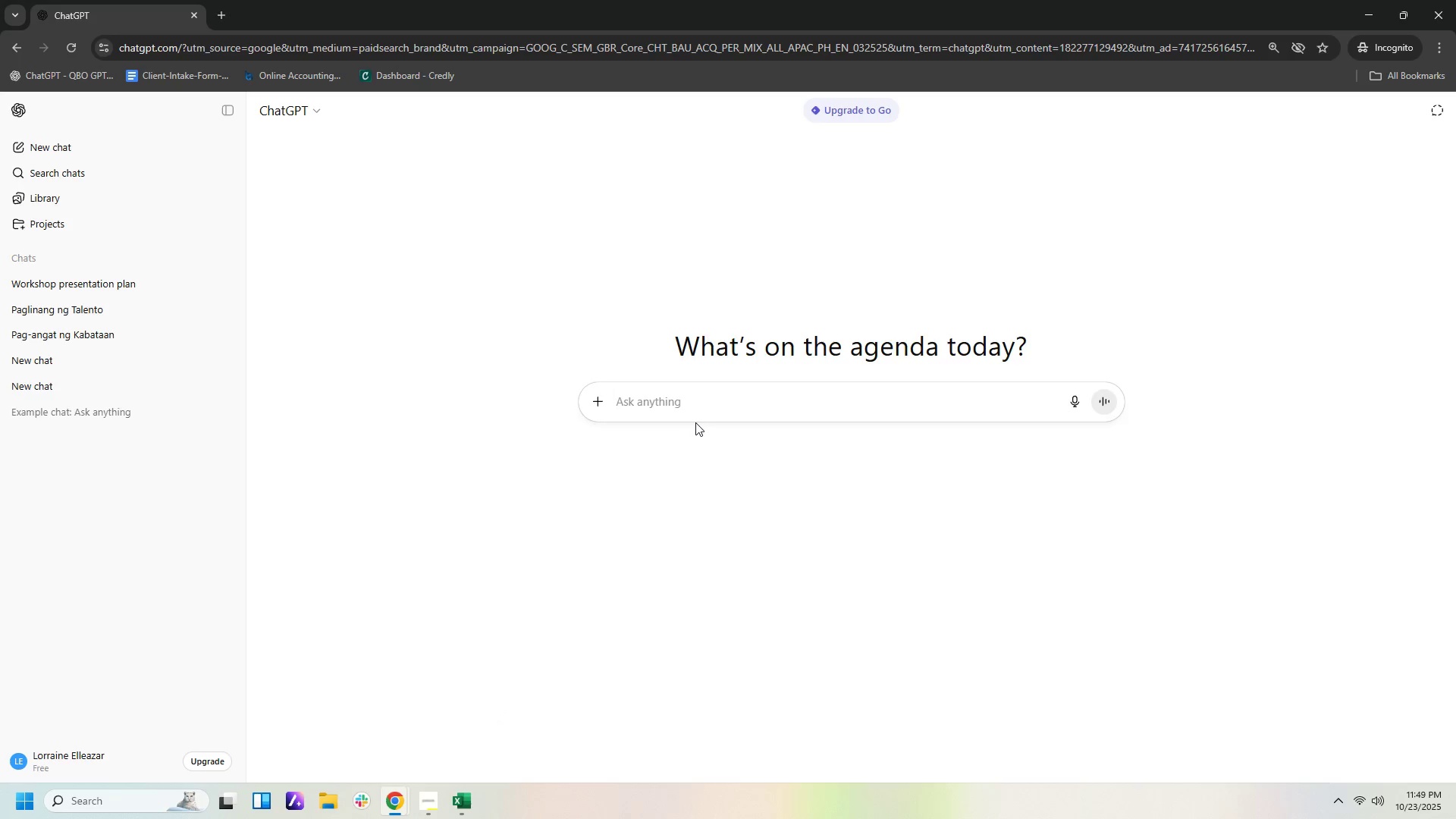 
left_click([698, 421])
 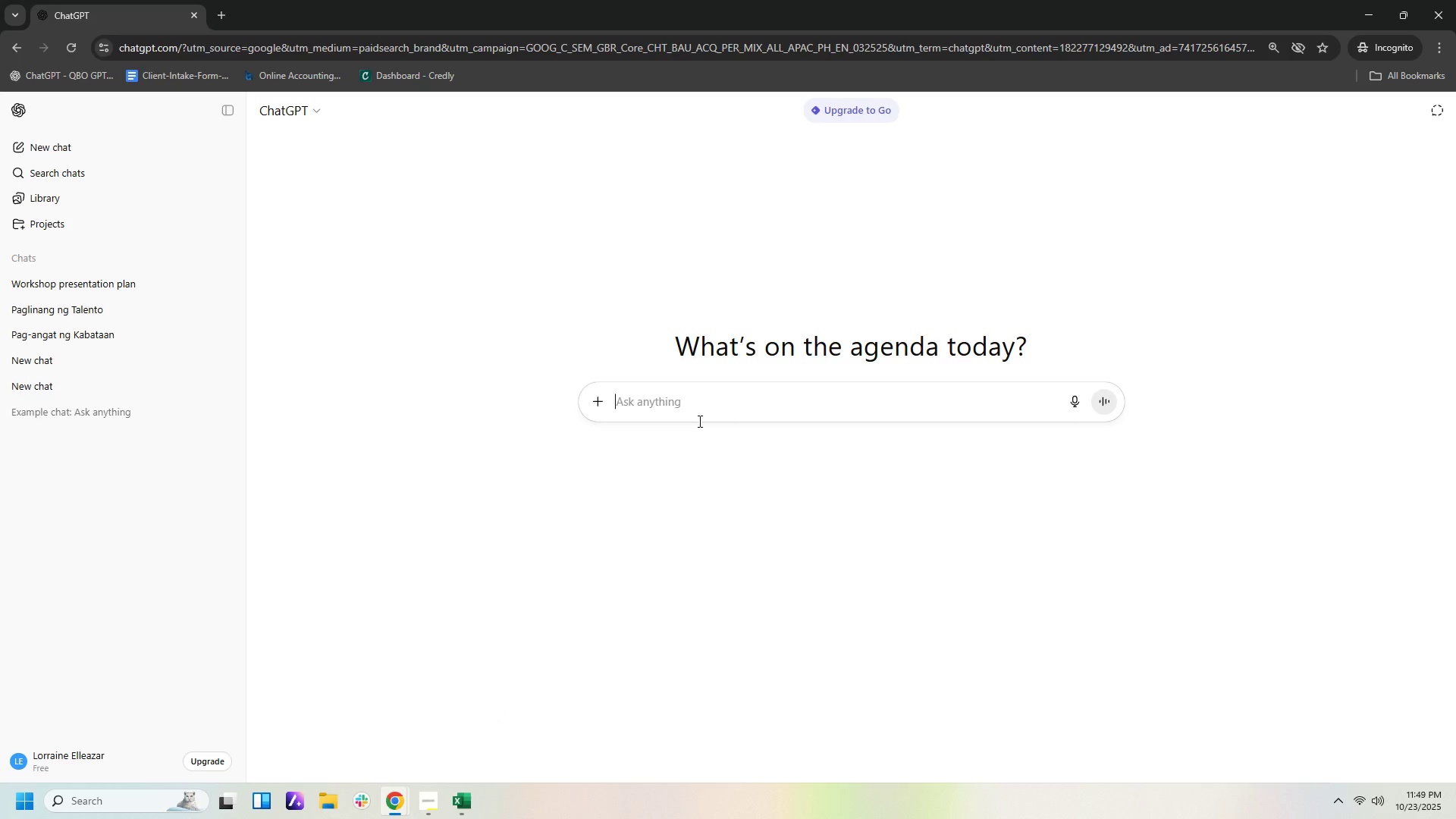 
key(Control+V)
 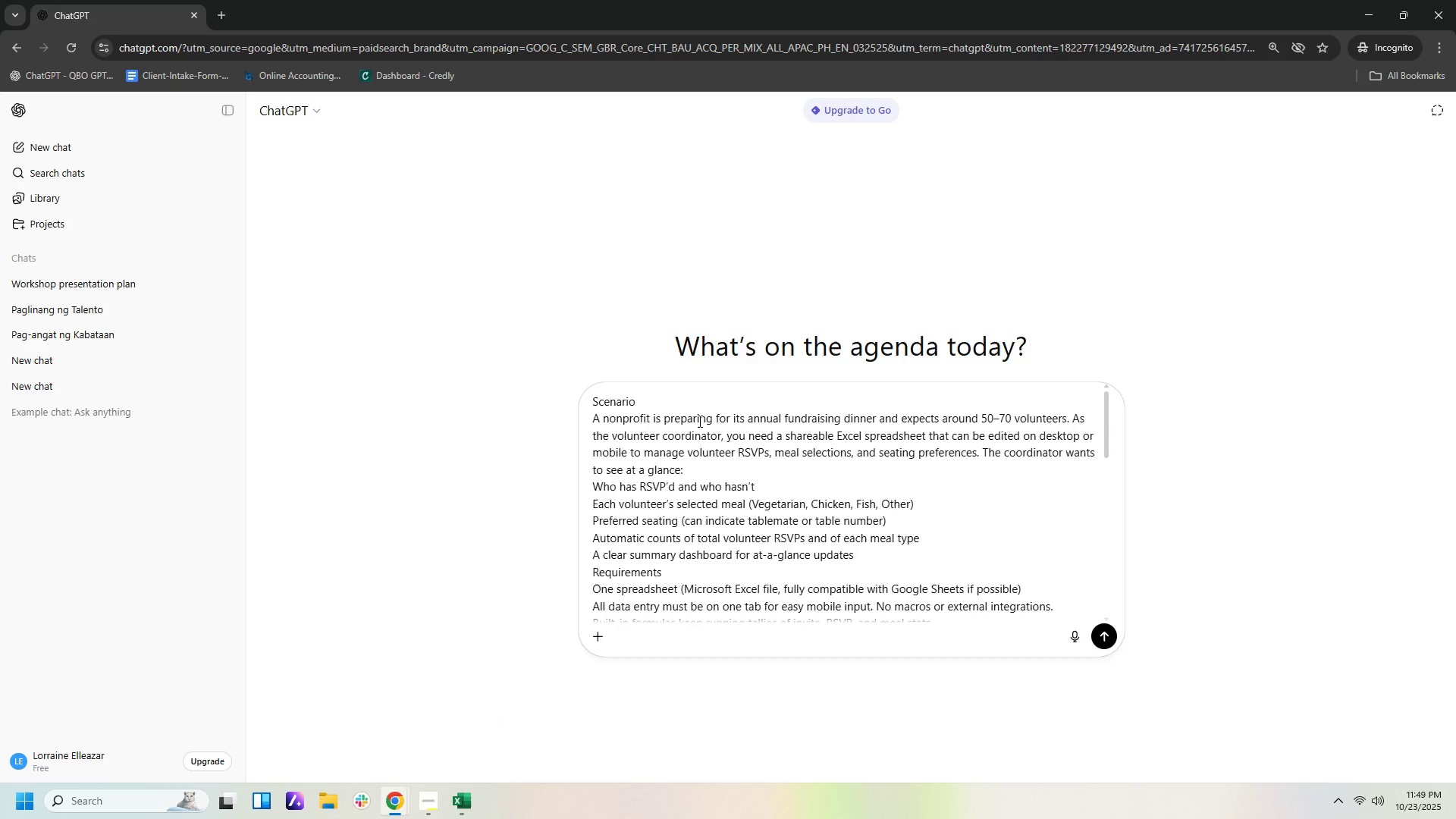 
key(Enter)
 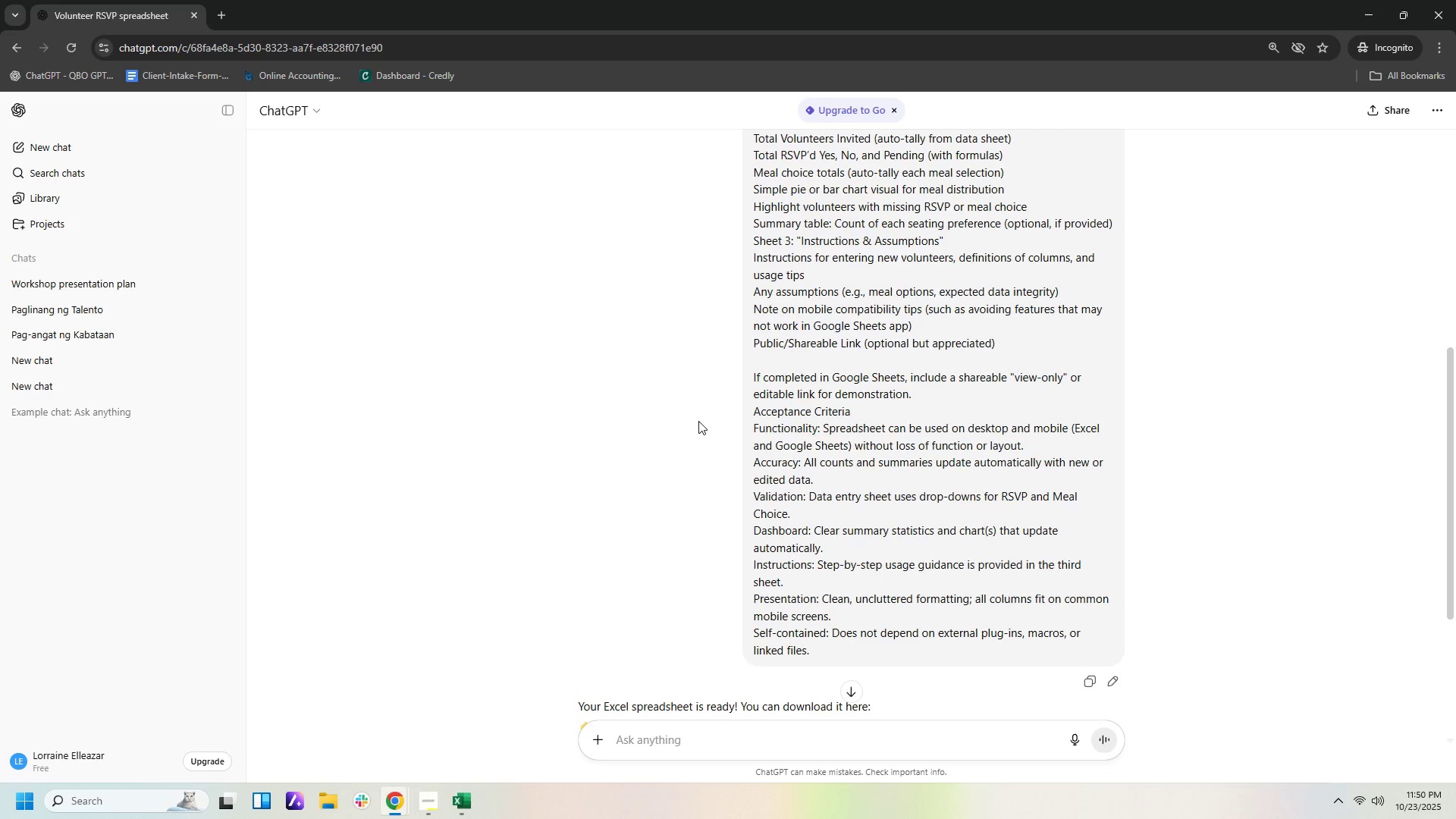 
wait(56.51)
 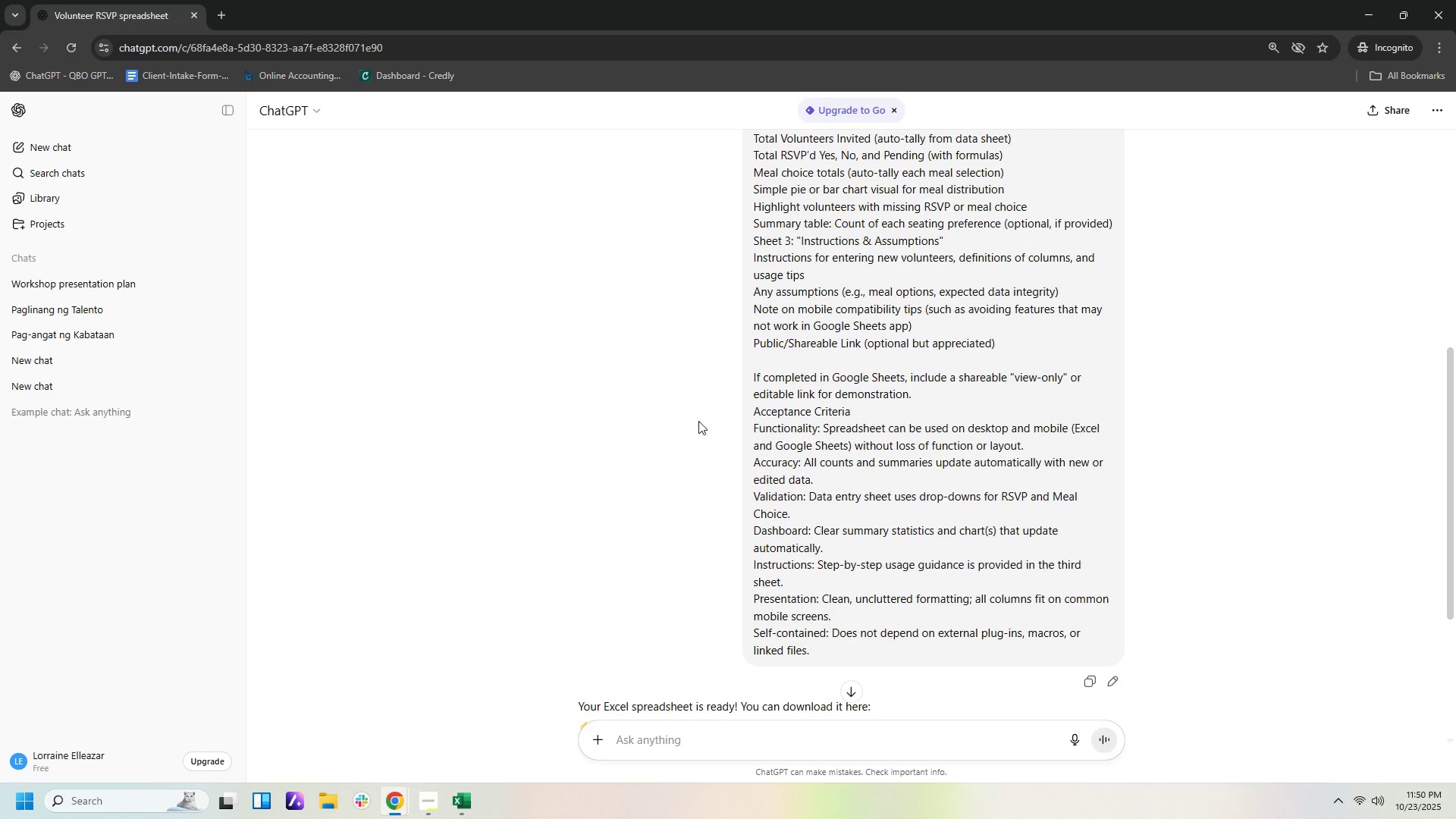 
scroll: coordinate [411, 274], scroll_direction: down, amount: 6.0
 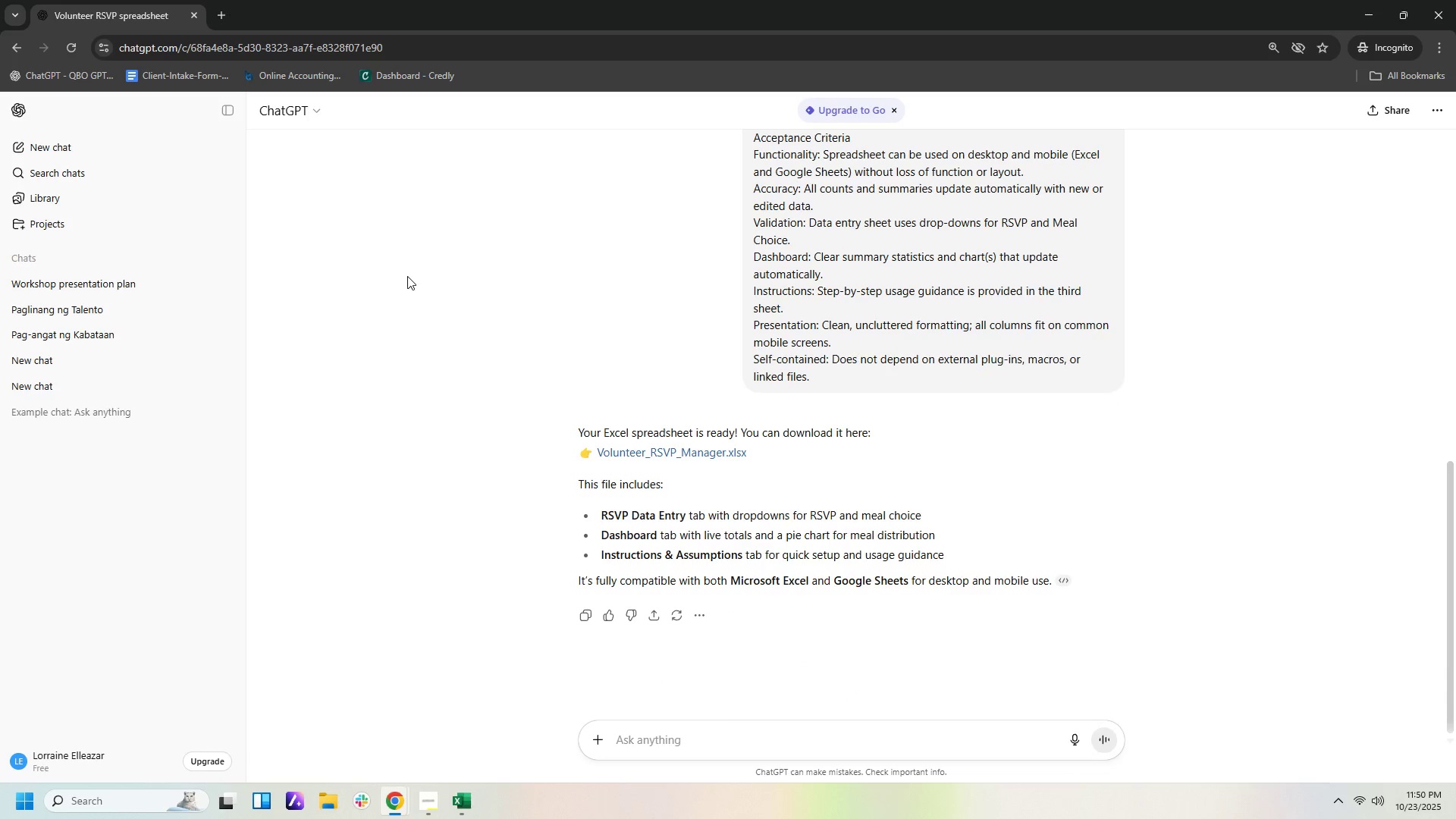 
scroll: coordinate [1044, 367], scroll_direction: up, amount: 6.0
 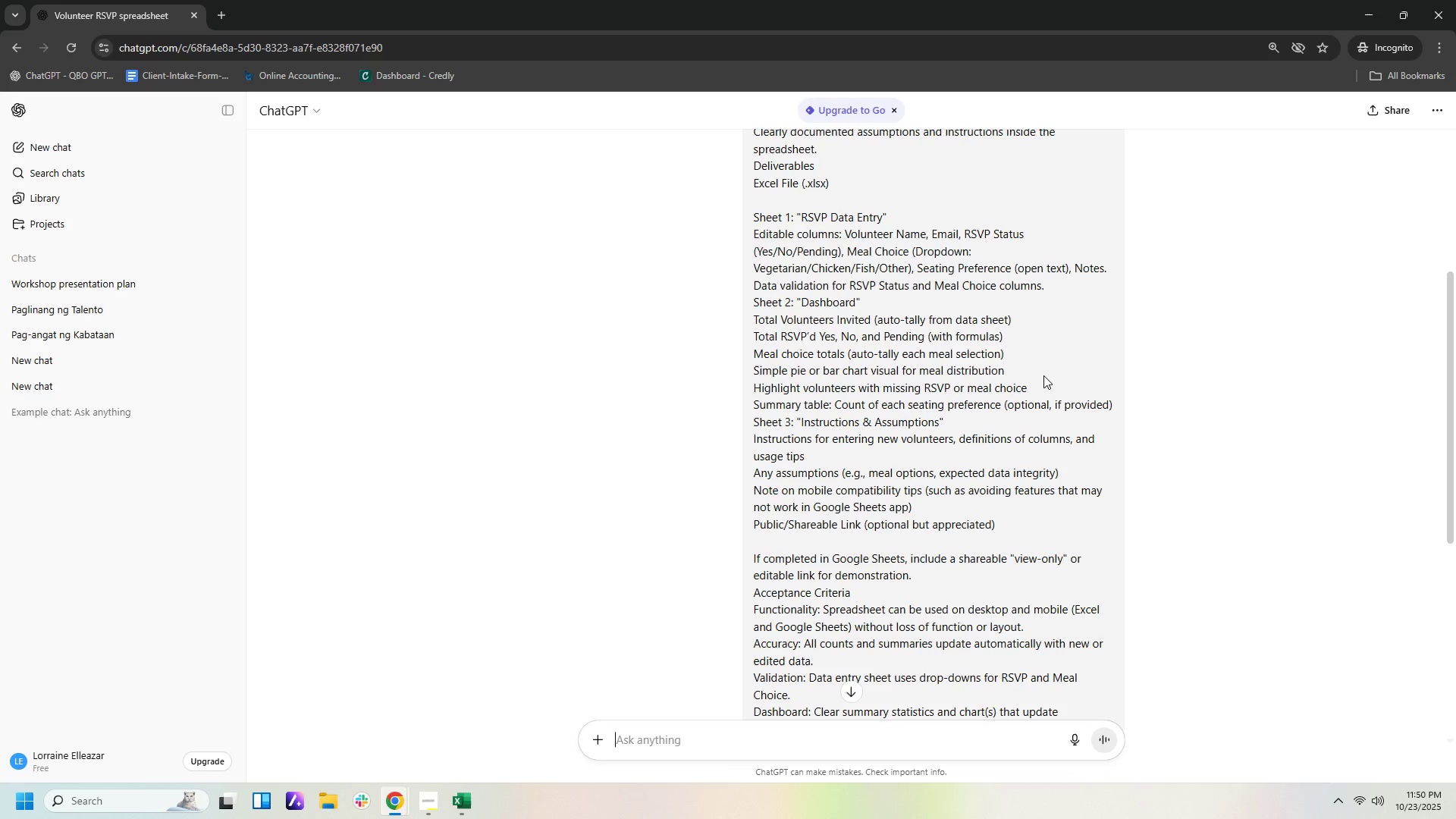 
scroll: coordinate [1050, 410], scroll_direction: down, amount: 8.0
 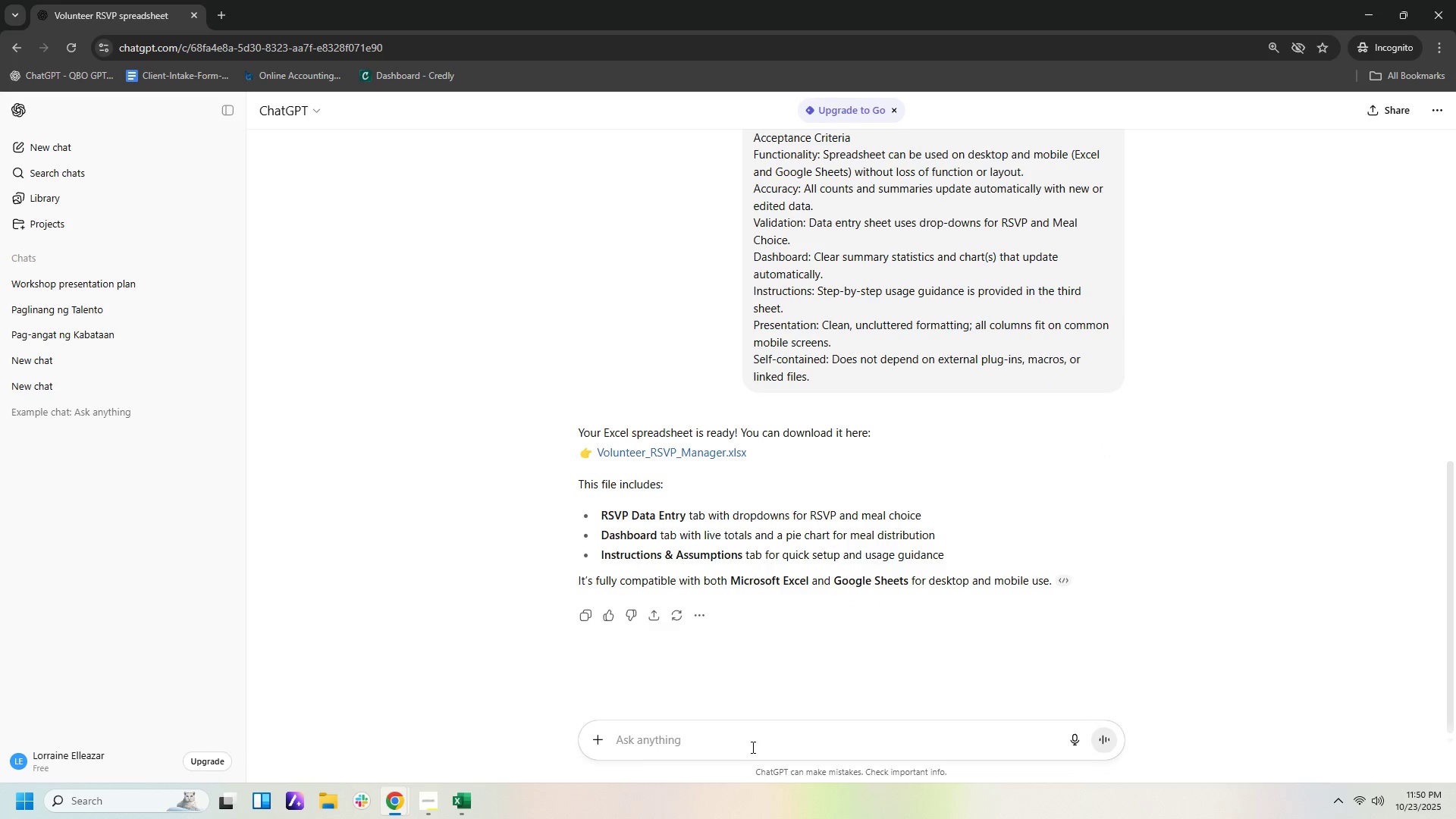 
left_click([752, 747])
 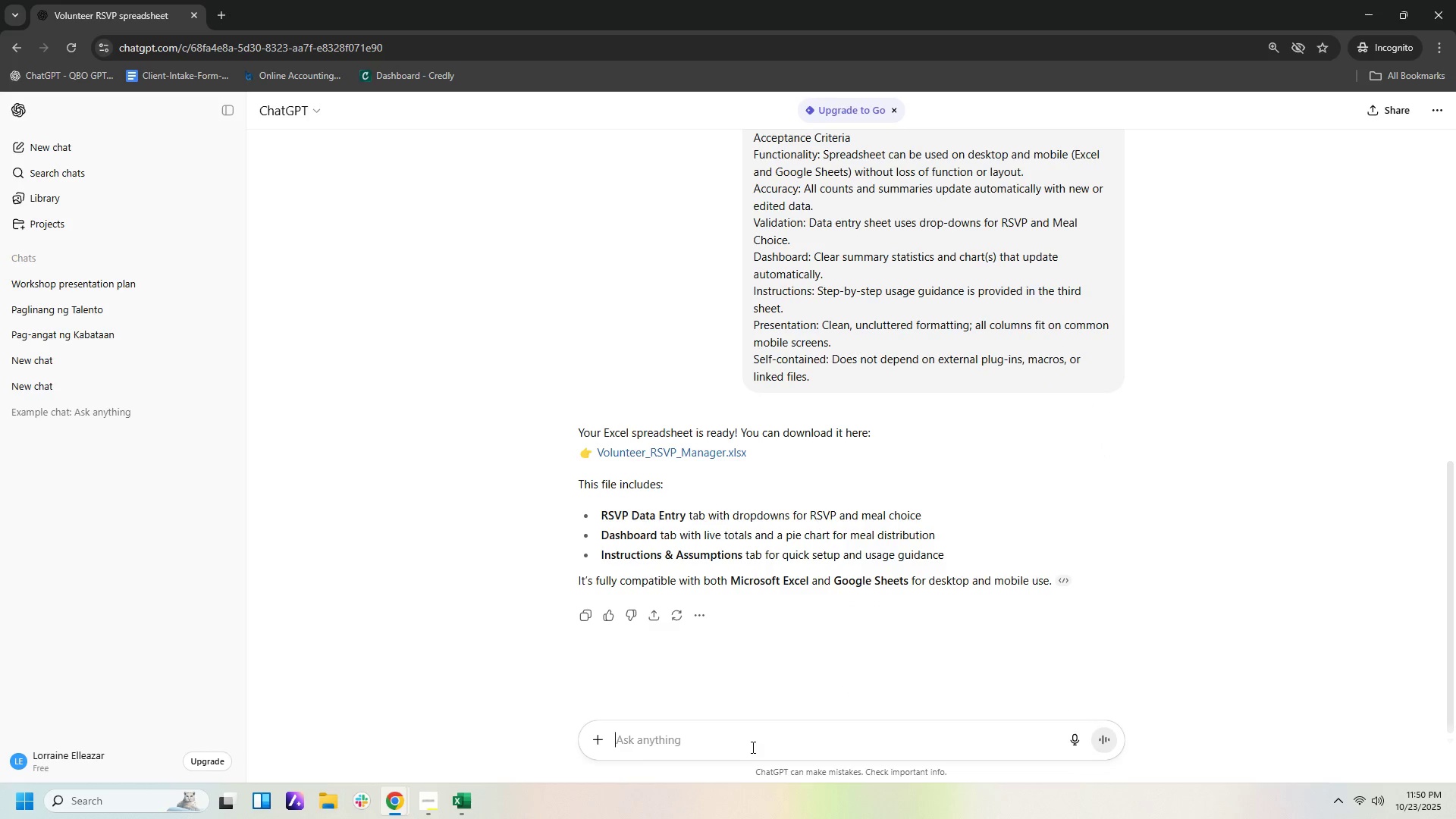 
type(can you make the volunteers name 20 c)
key(Backspace)
key(Backspace)
 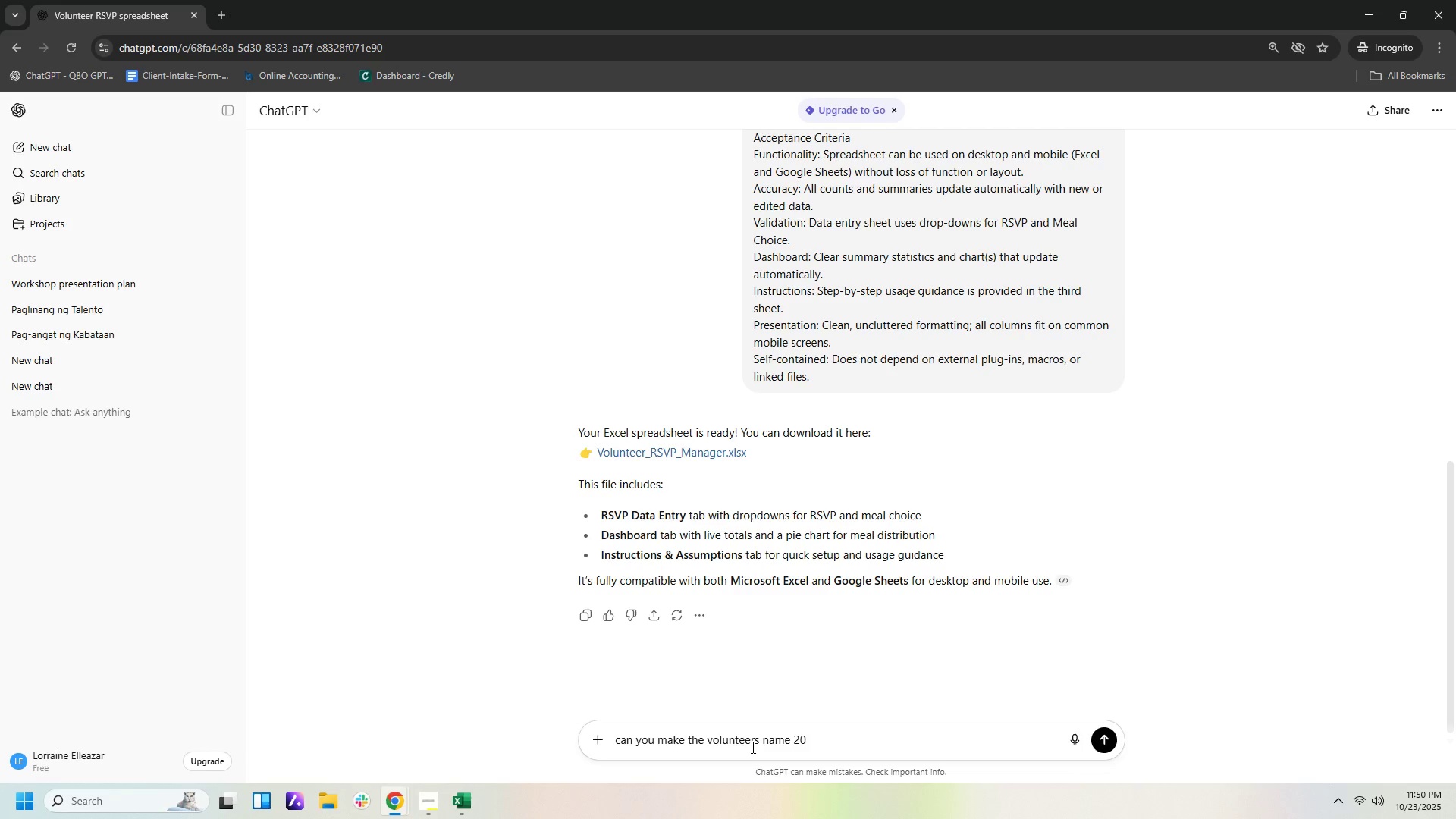 
key(Enter)
 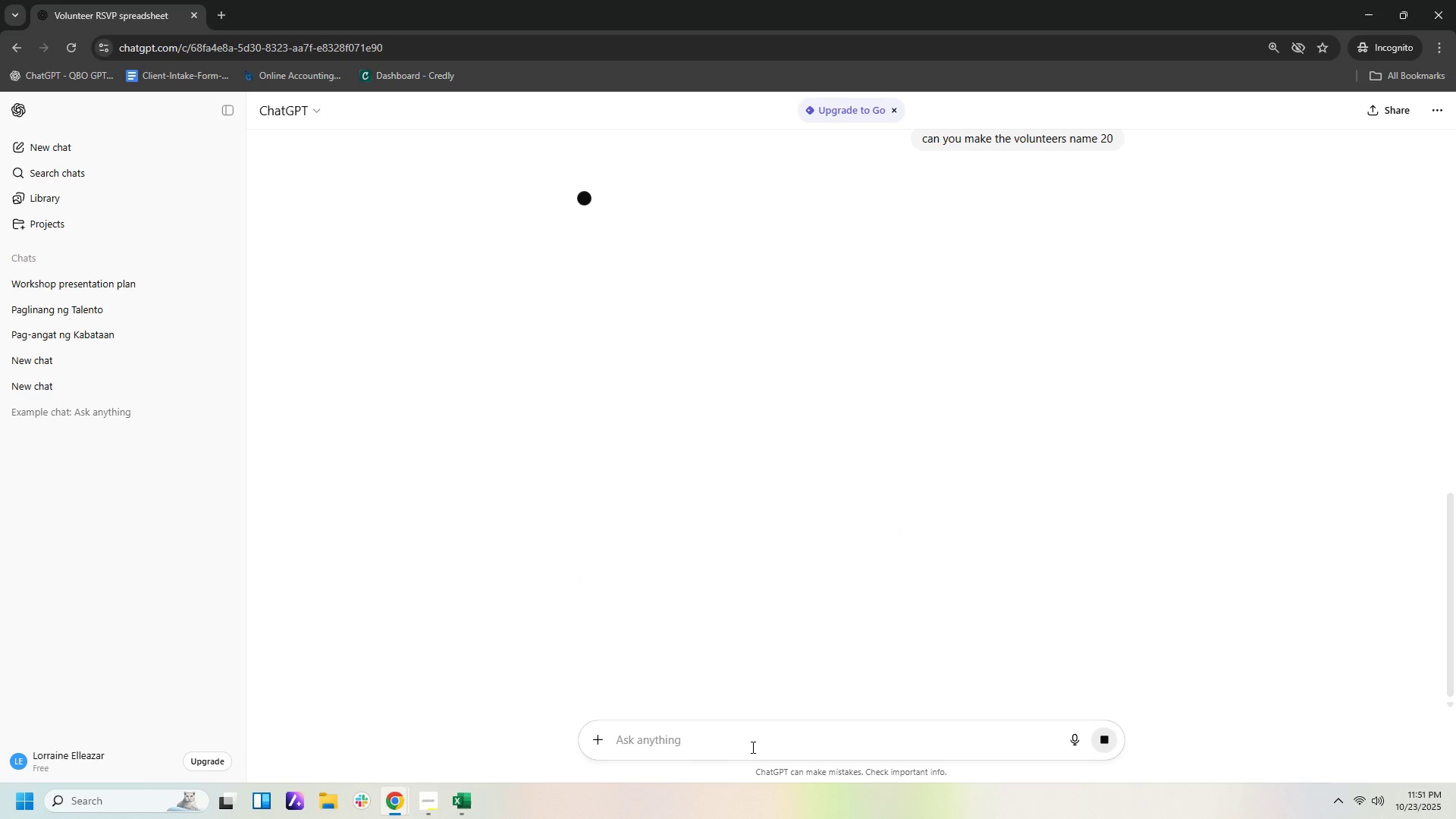 
type(and)
key(Backspace)
key(Backspace)
key(Backspace)
key(Backspace)
key(Backspace)
 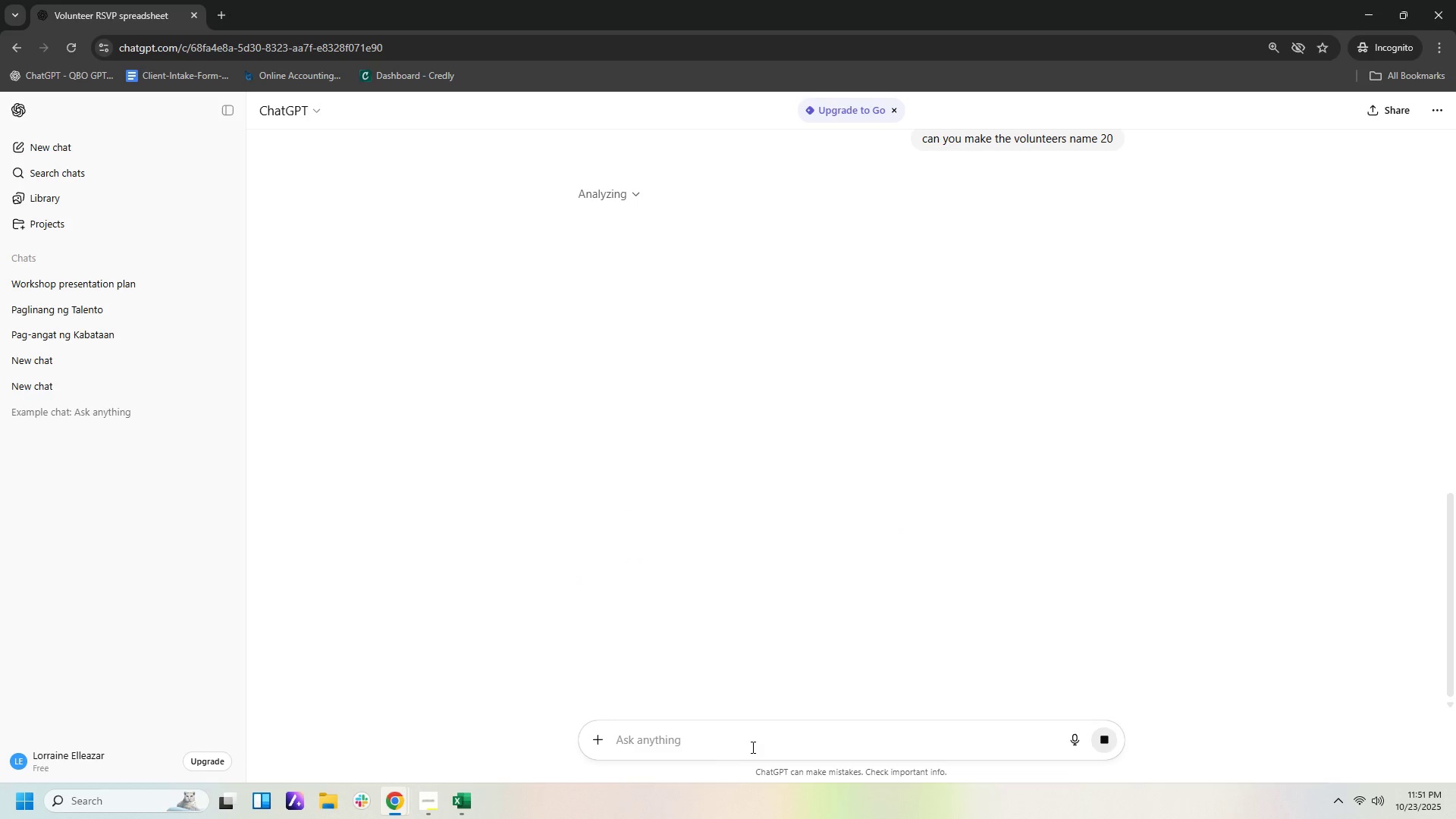 
scroll: coordinate [1040, 433], scroll_direction: up, amount: 7.0
 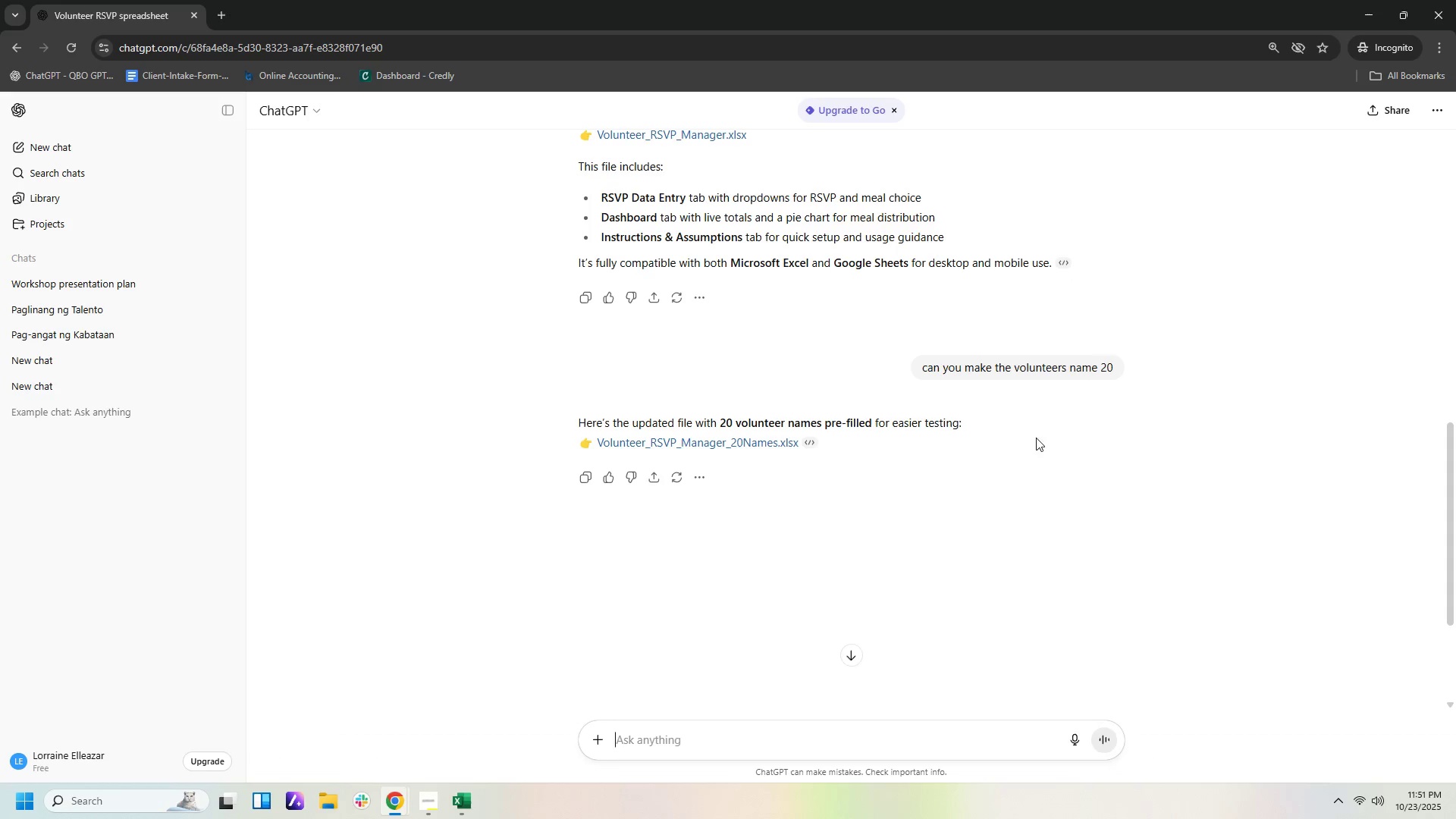 
wait(6.54)
 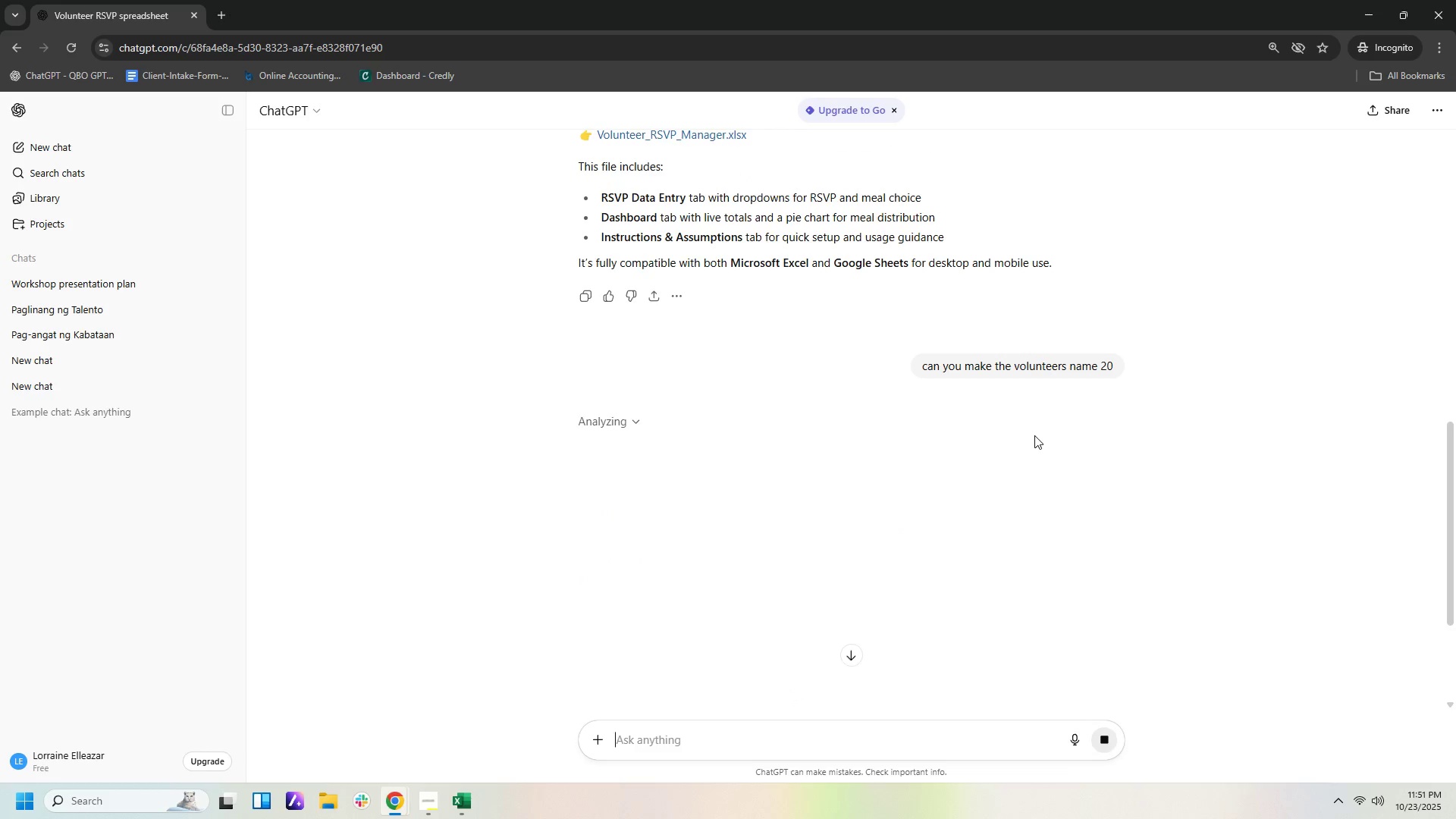 
left_click([785, 441])
 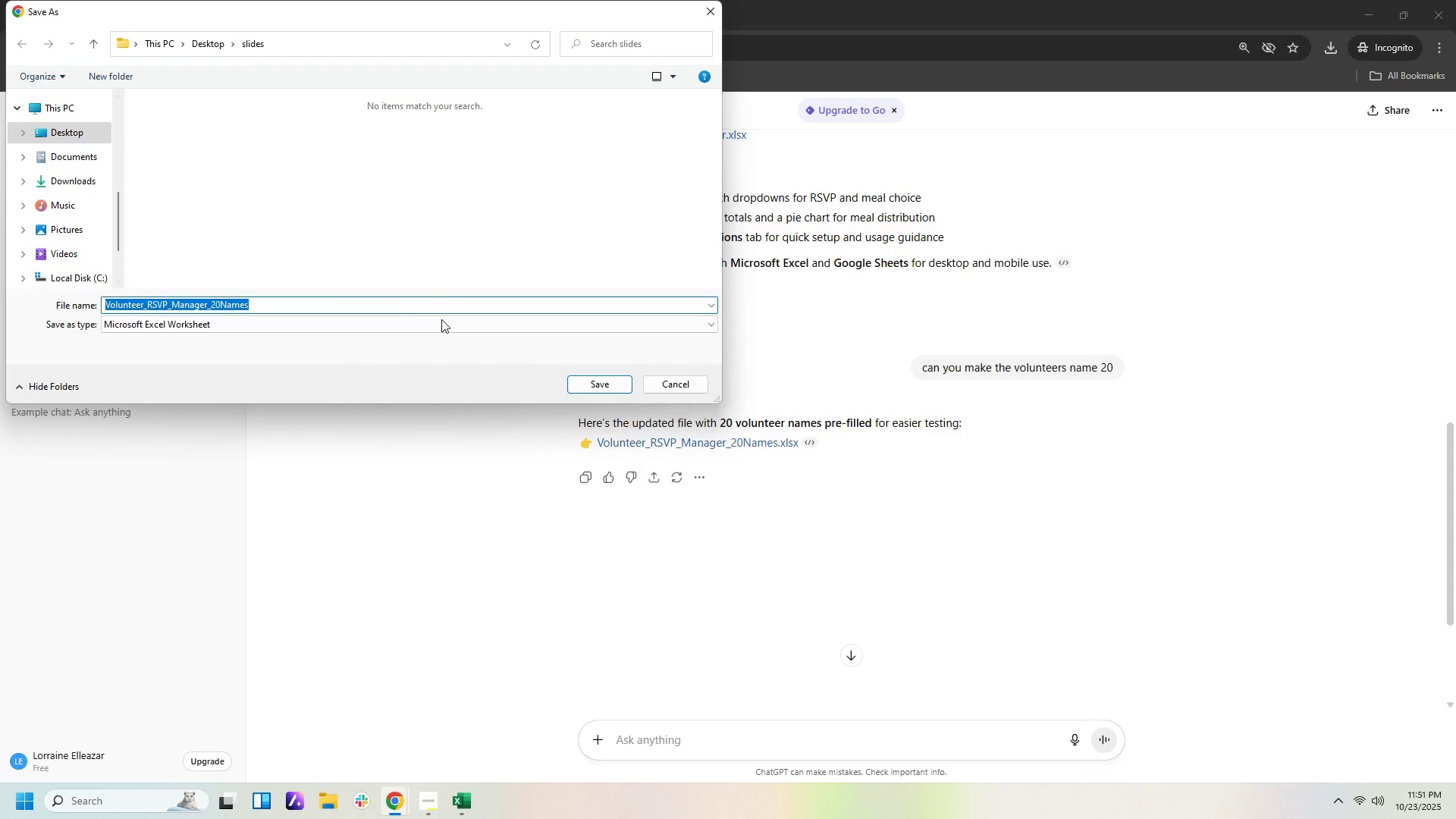 
left_click([618, 385])
 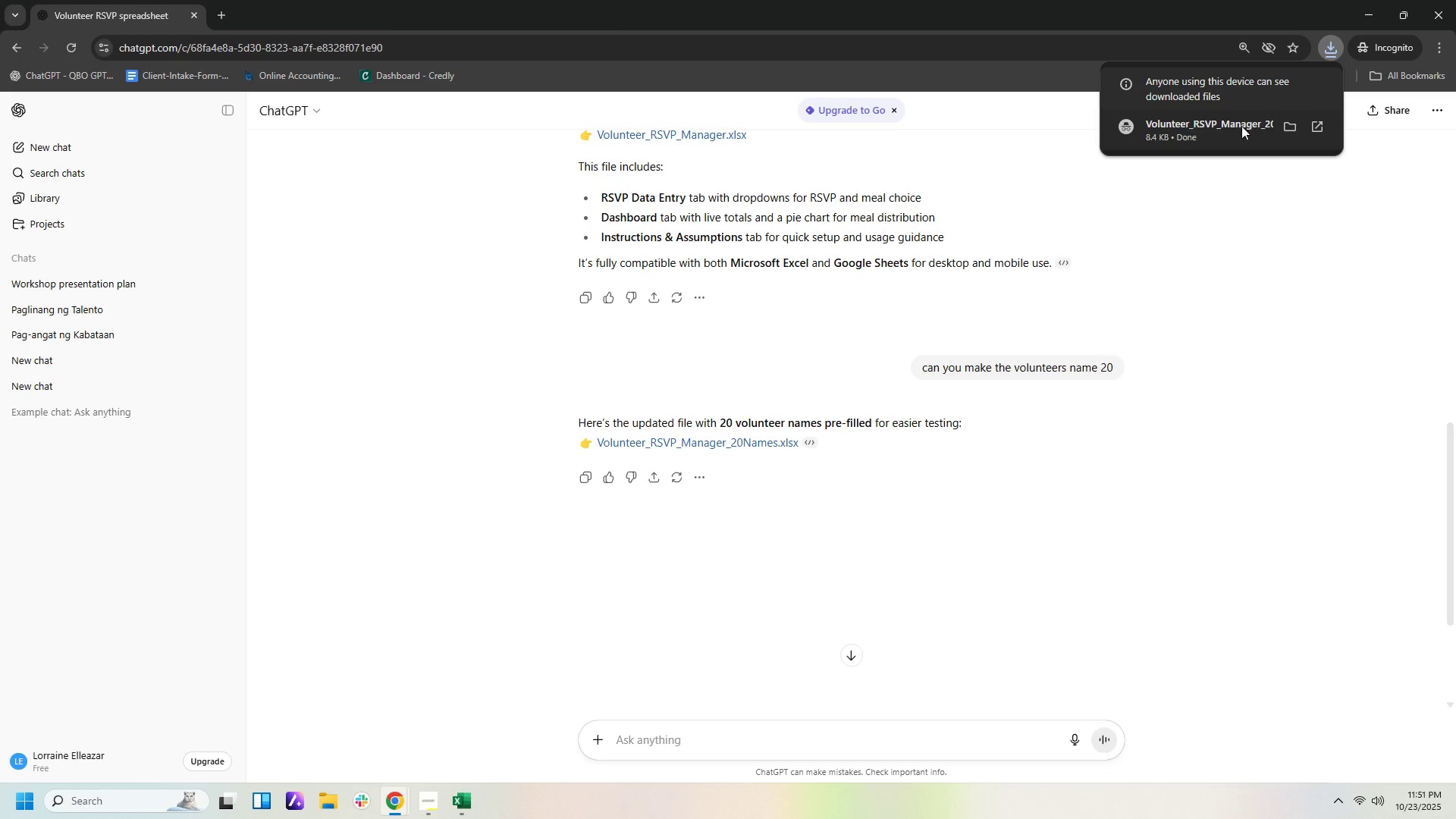 
left_click([1209, 119])
 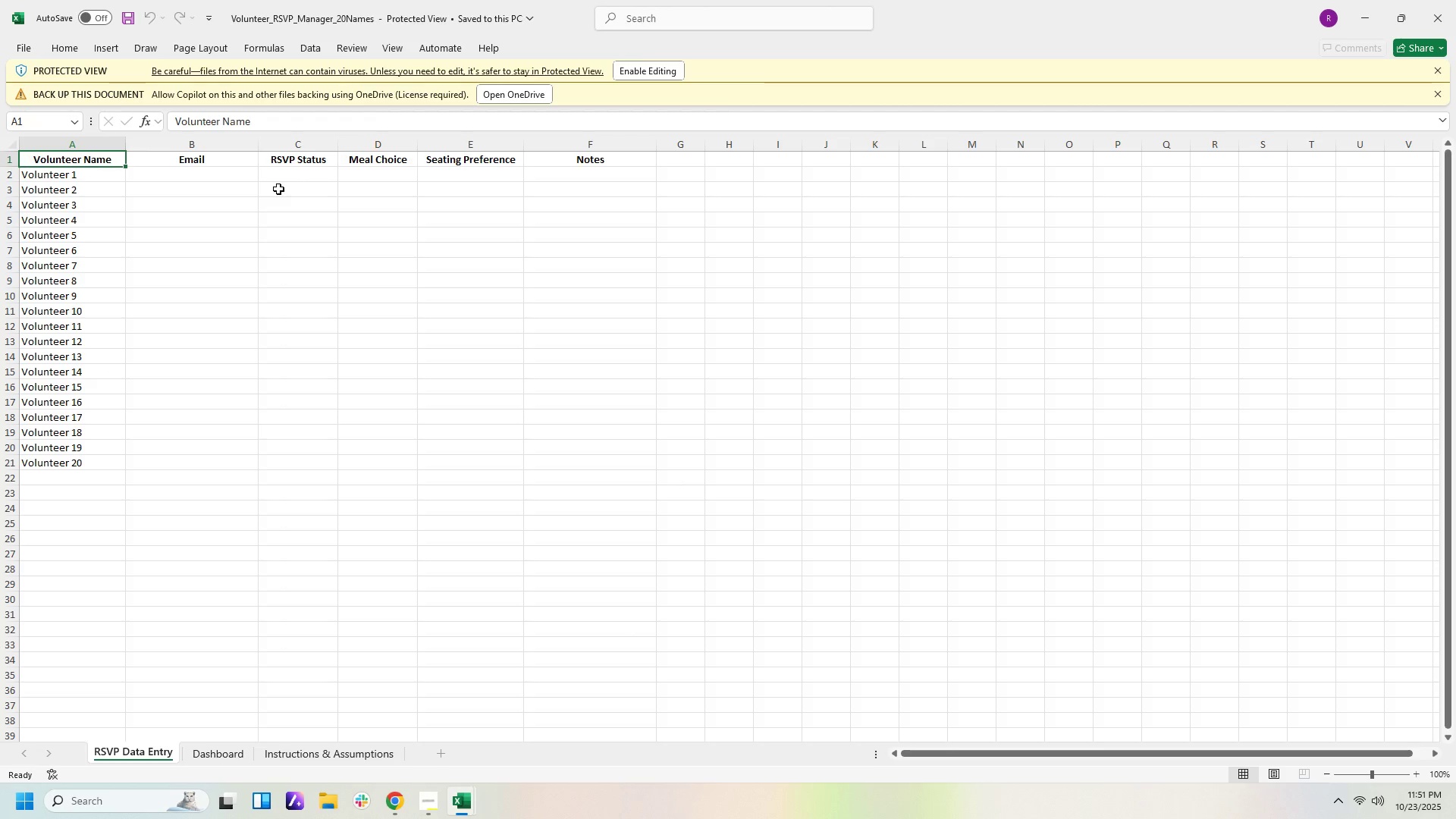 
wait(7.53)
 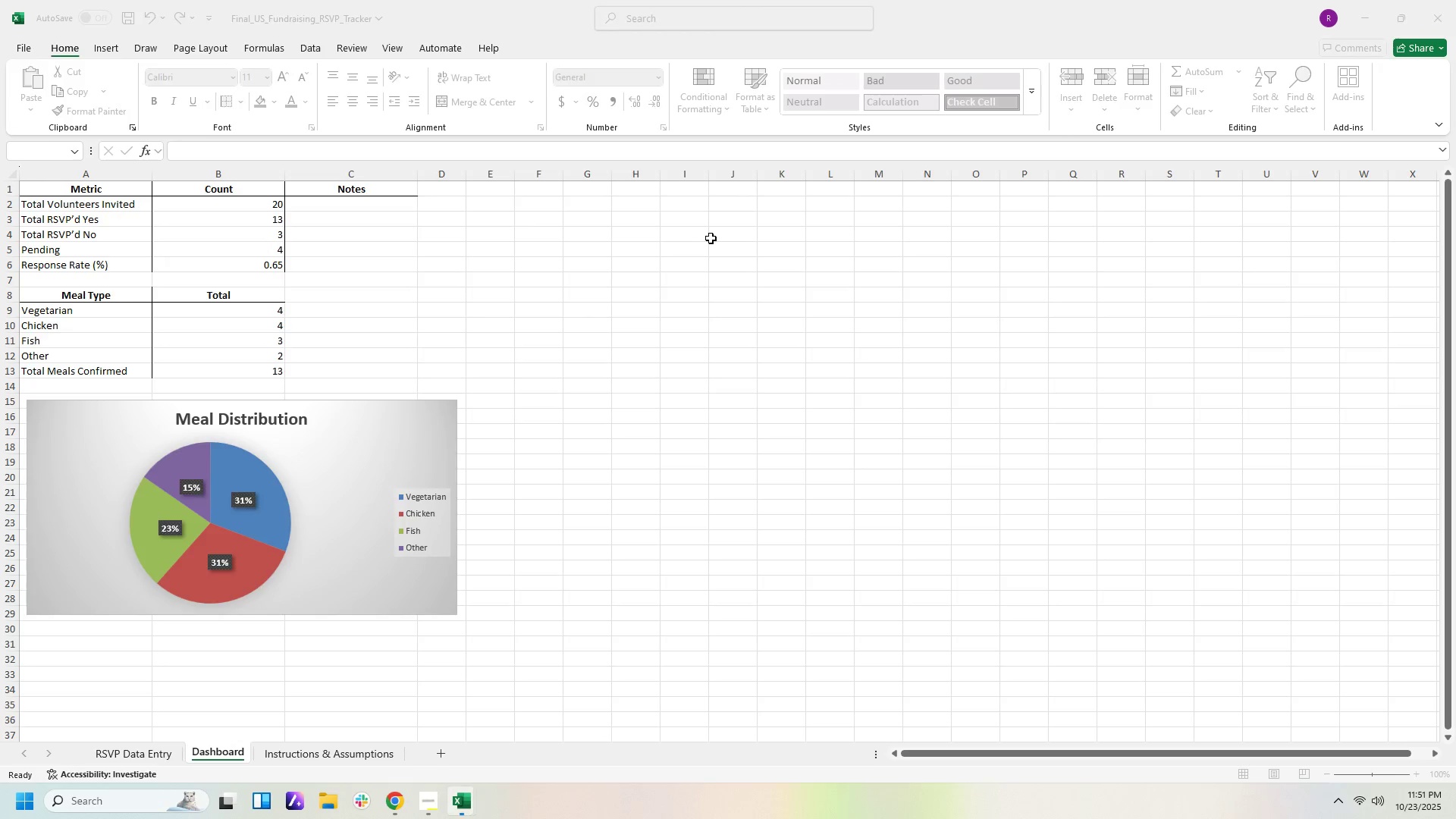 
left_click([211, 755])
 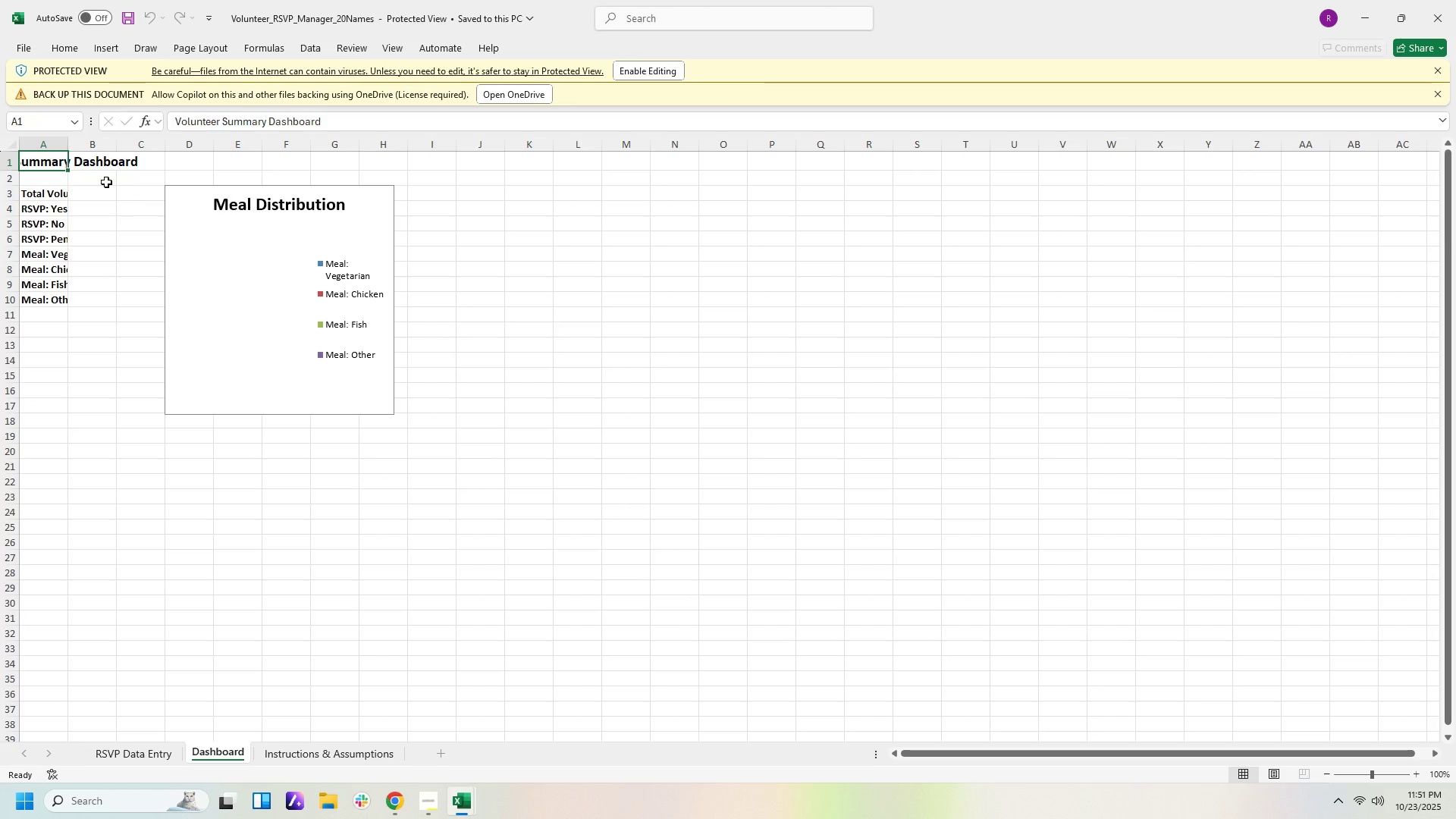 
left_click_drag(start_coordinate=[69, 143], to_coordinate=[121, 146])
 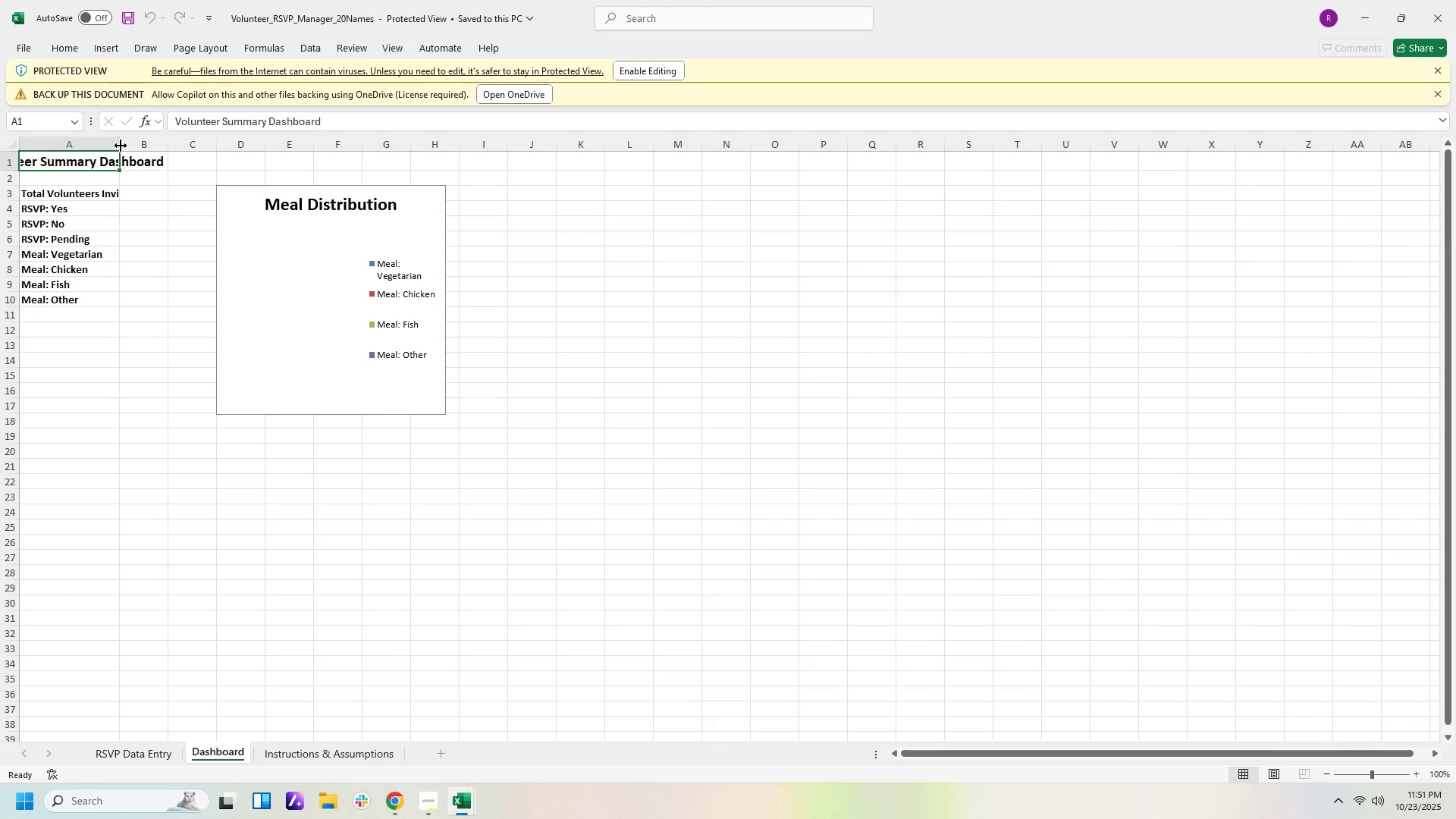 
left_click_drag(start_coordinate=[121, 146], to_coordinate=[165, 152])
 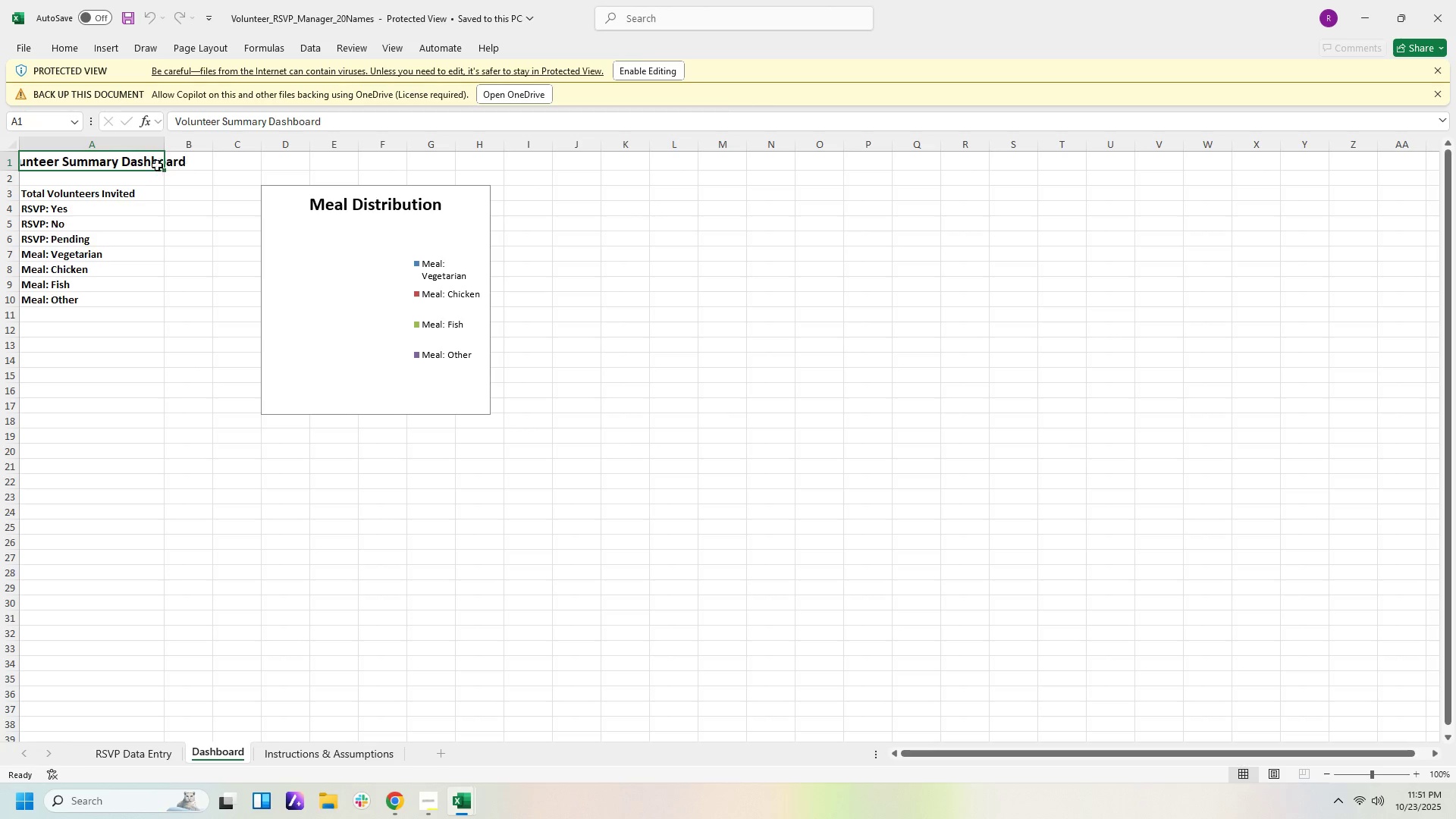 
left_click_drag(start_coordinate=[165, 141], to_coordinate=[185, 143])
 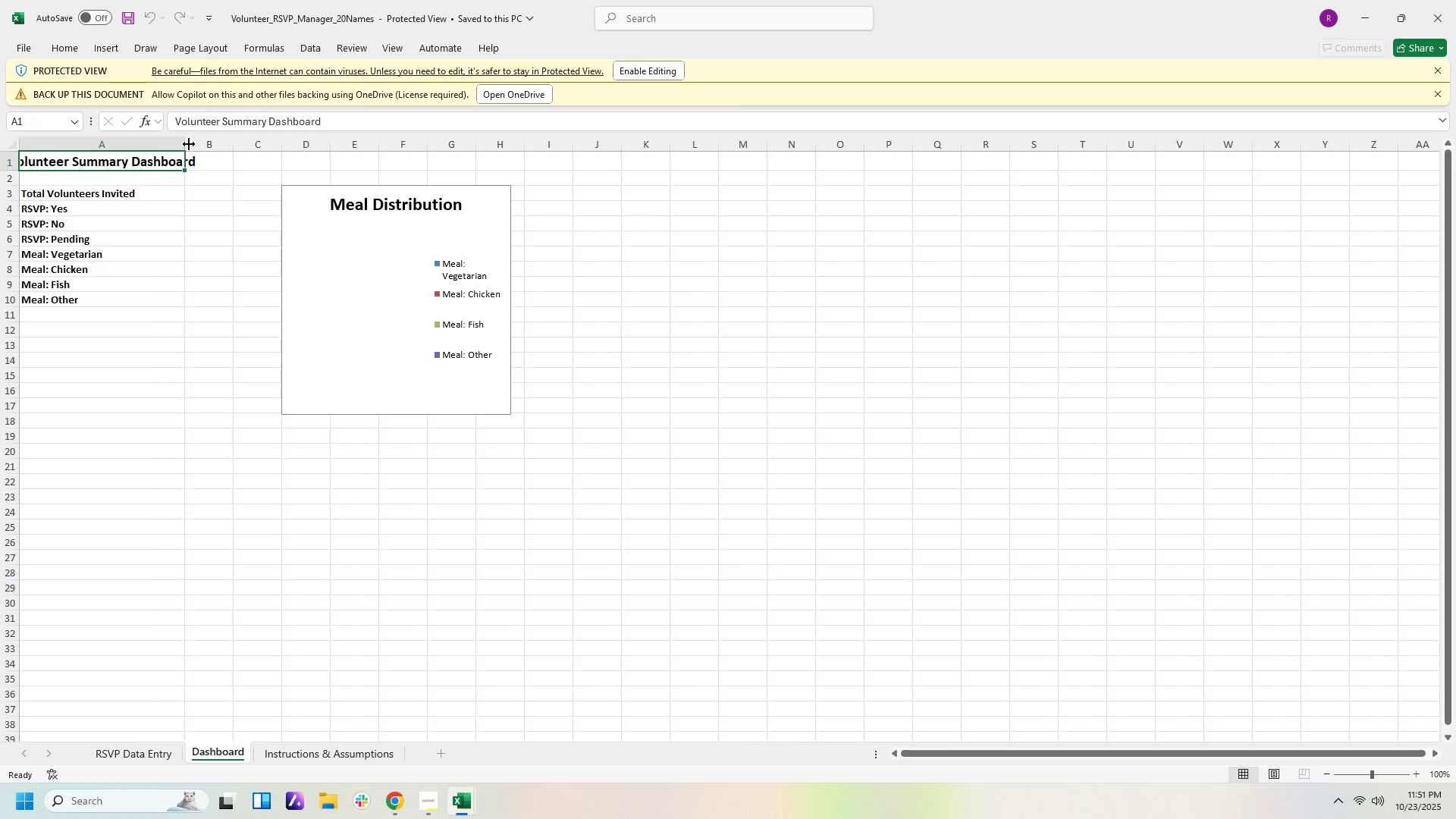 
left_click_drag(start_coordinate=[183, 142], to_coordinate=[206, 144])
 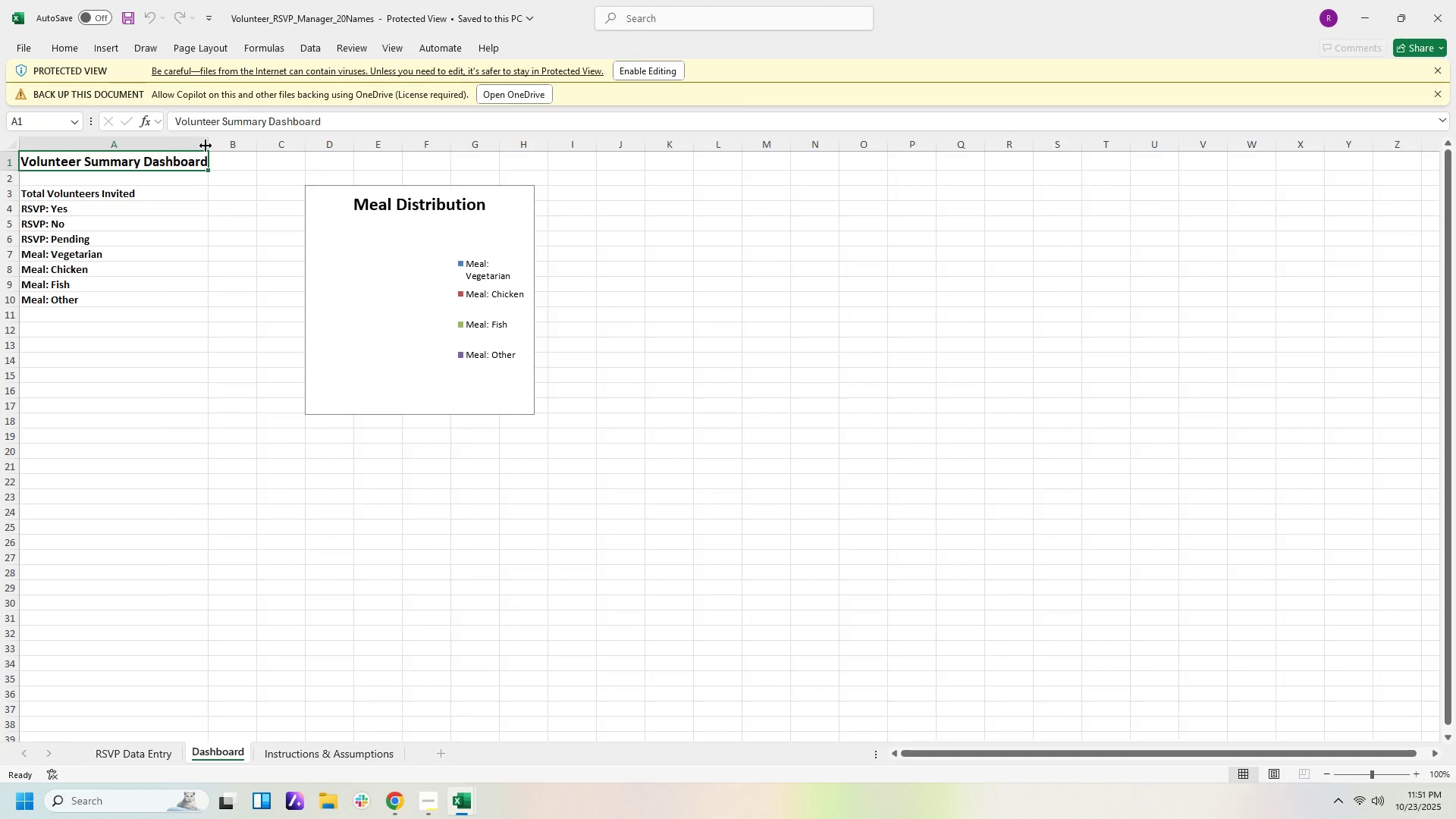 
left_click_drag(start_coordinate=[206, 146], to_coordinate=[219, 146])
 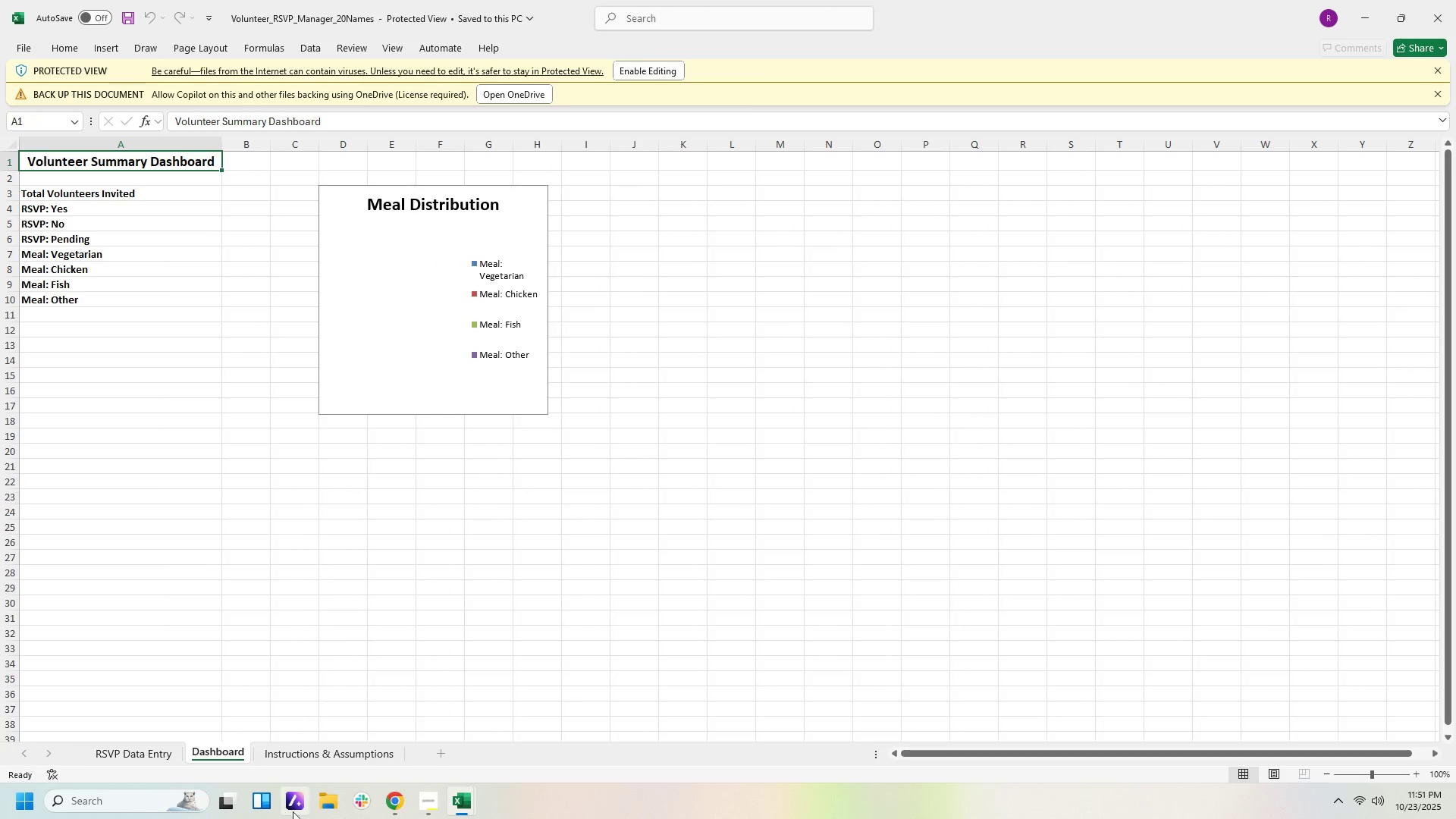 
left_click([323, 752])
 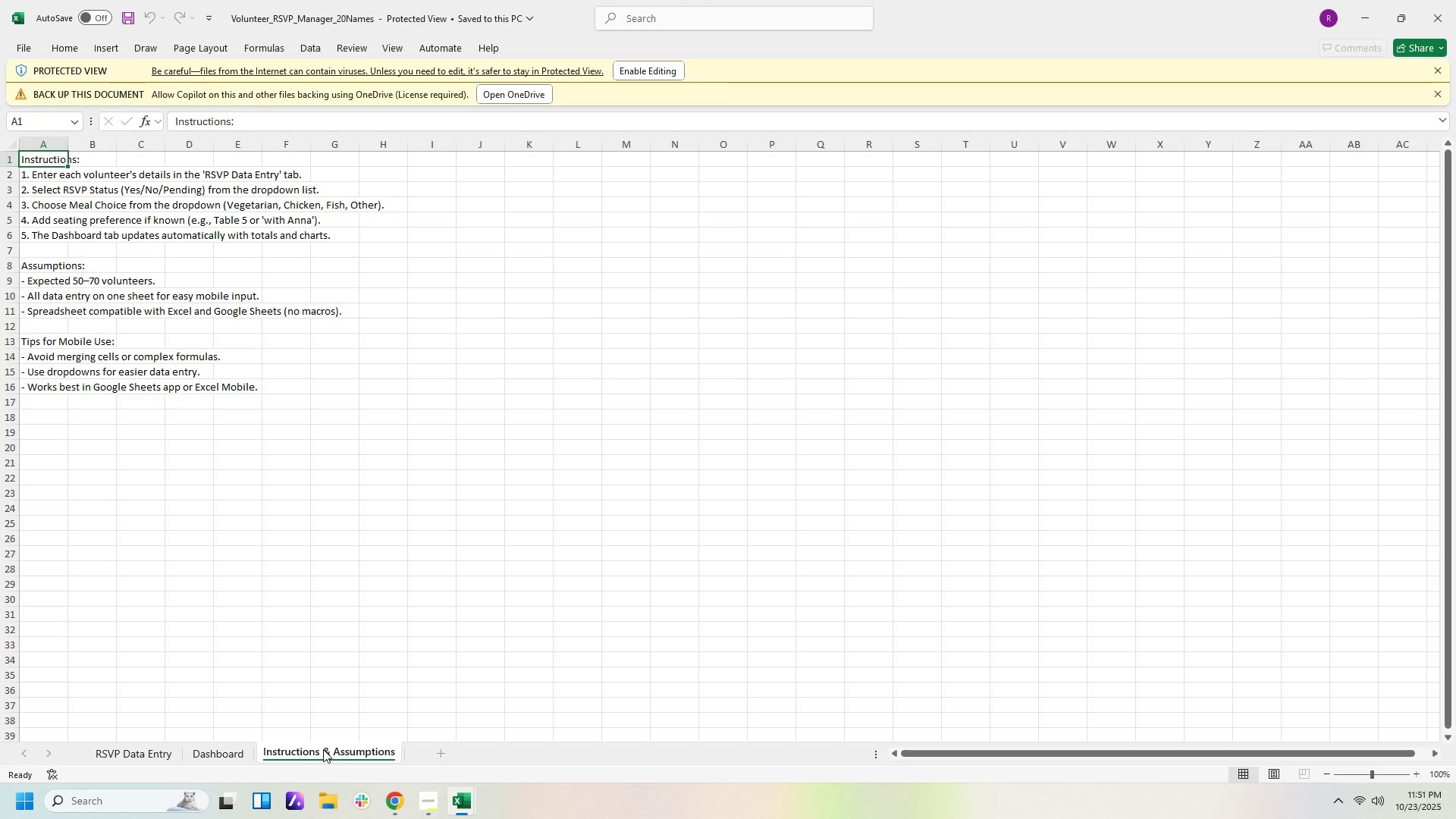 
wait(5.39)
 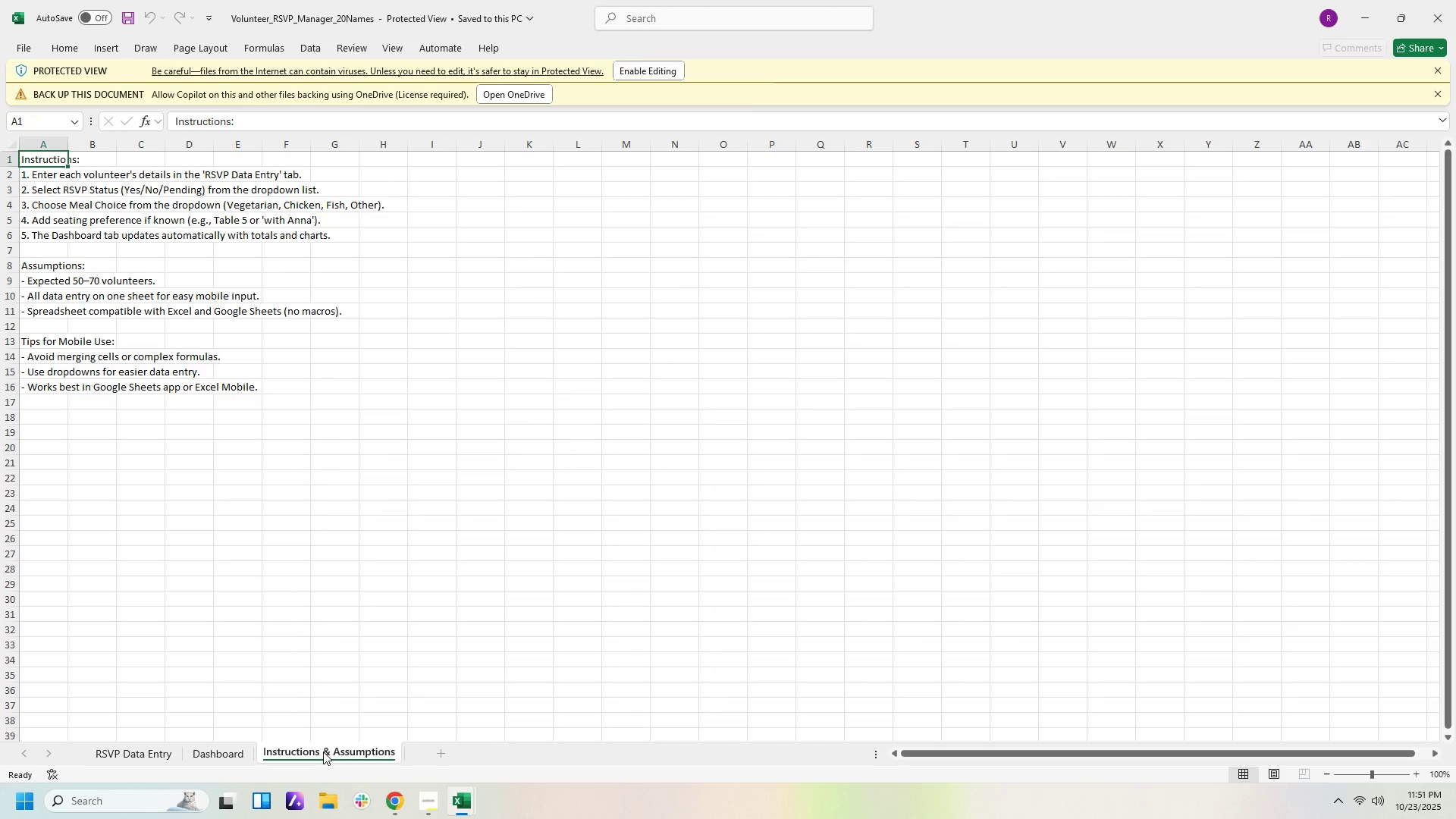 
left_click([146, 749])
 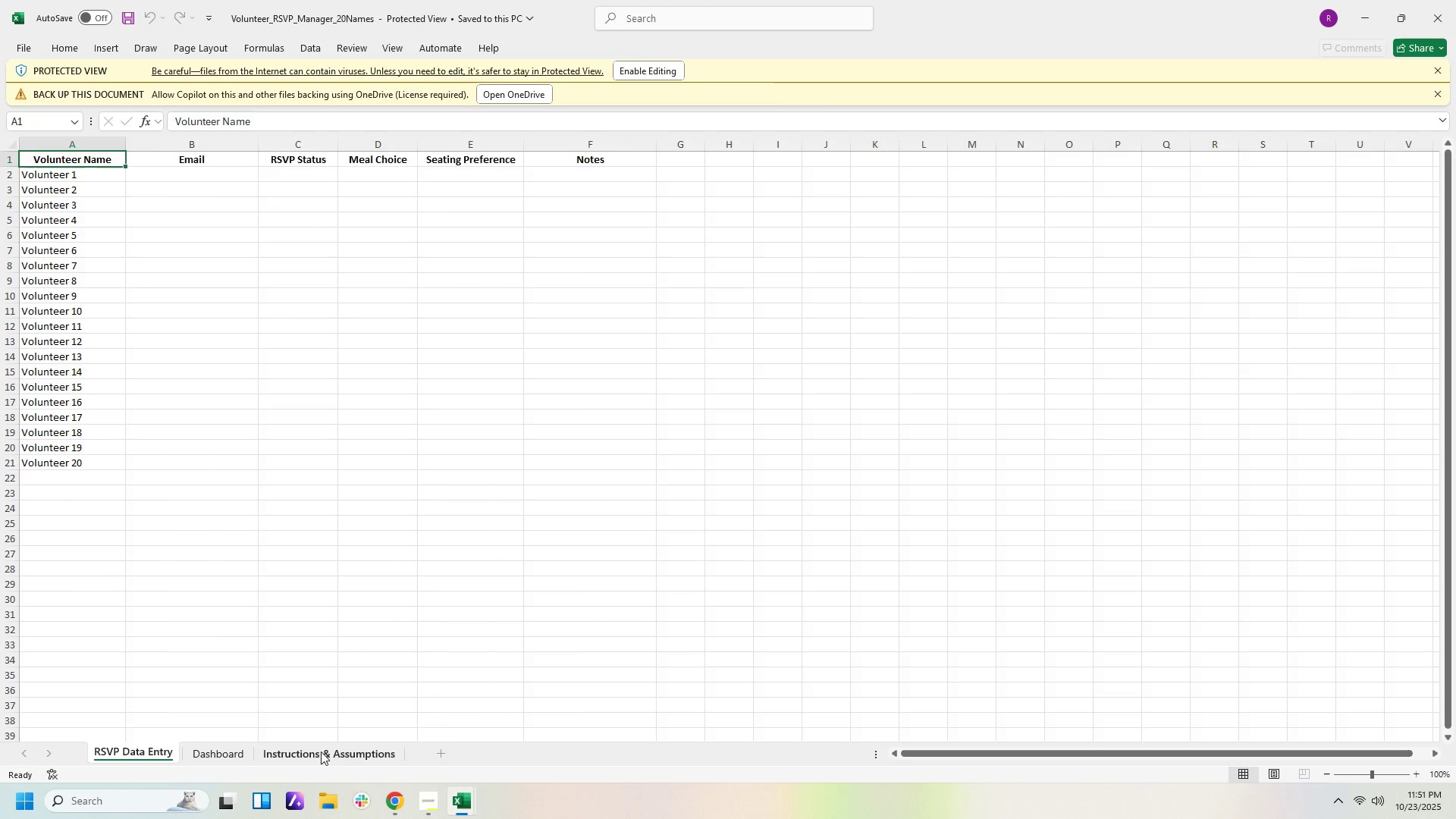 
left_click([322, 754])
 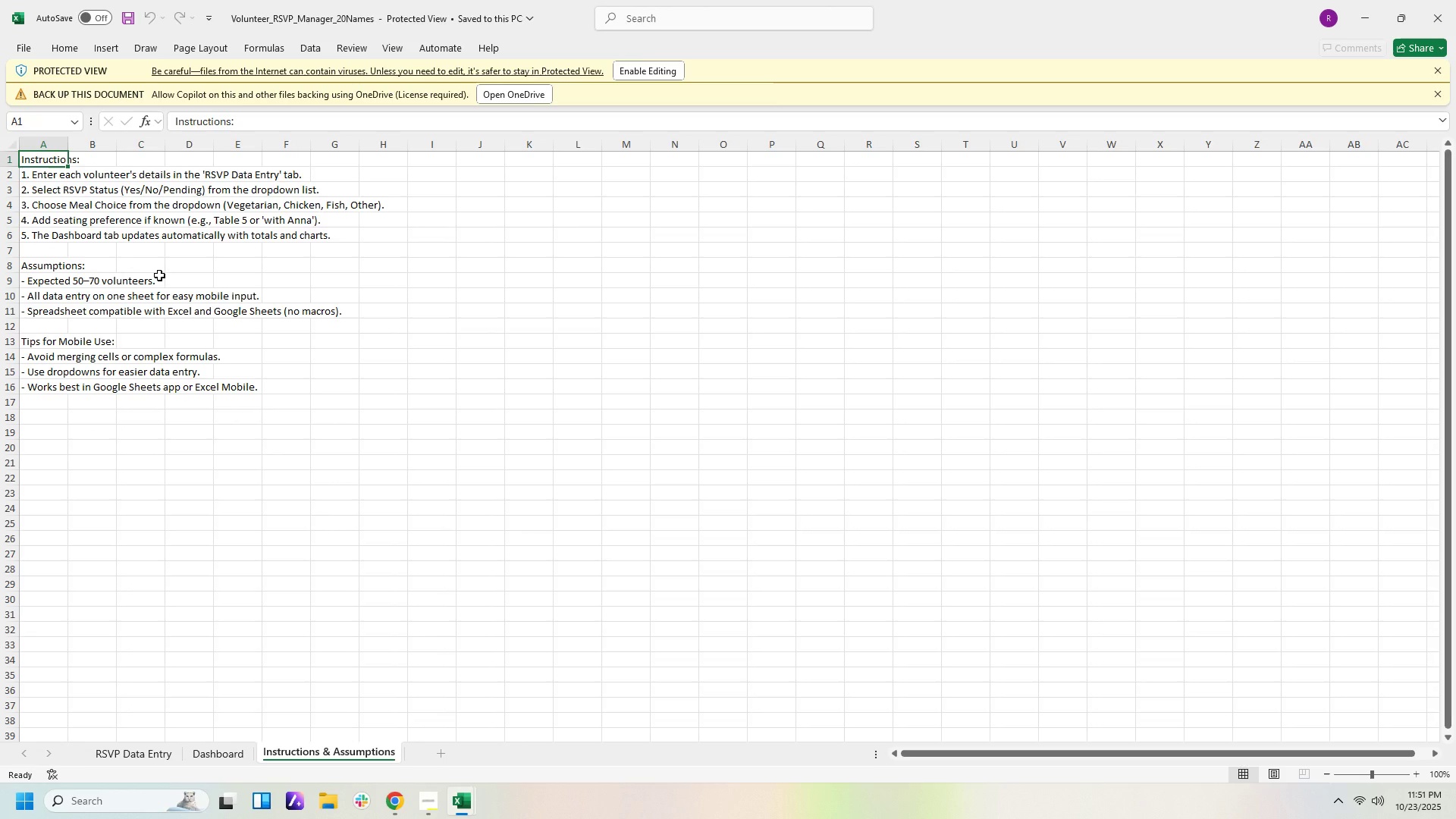 
wait(8.67)
 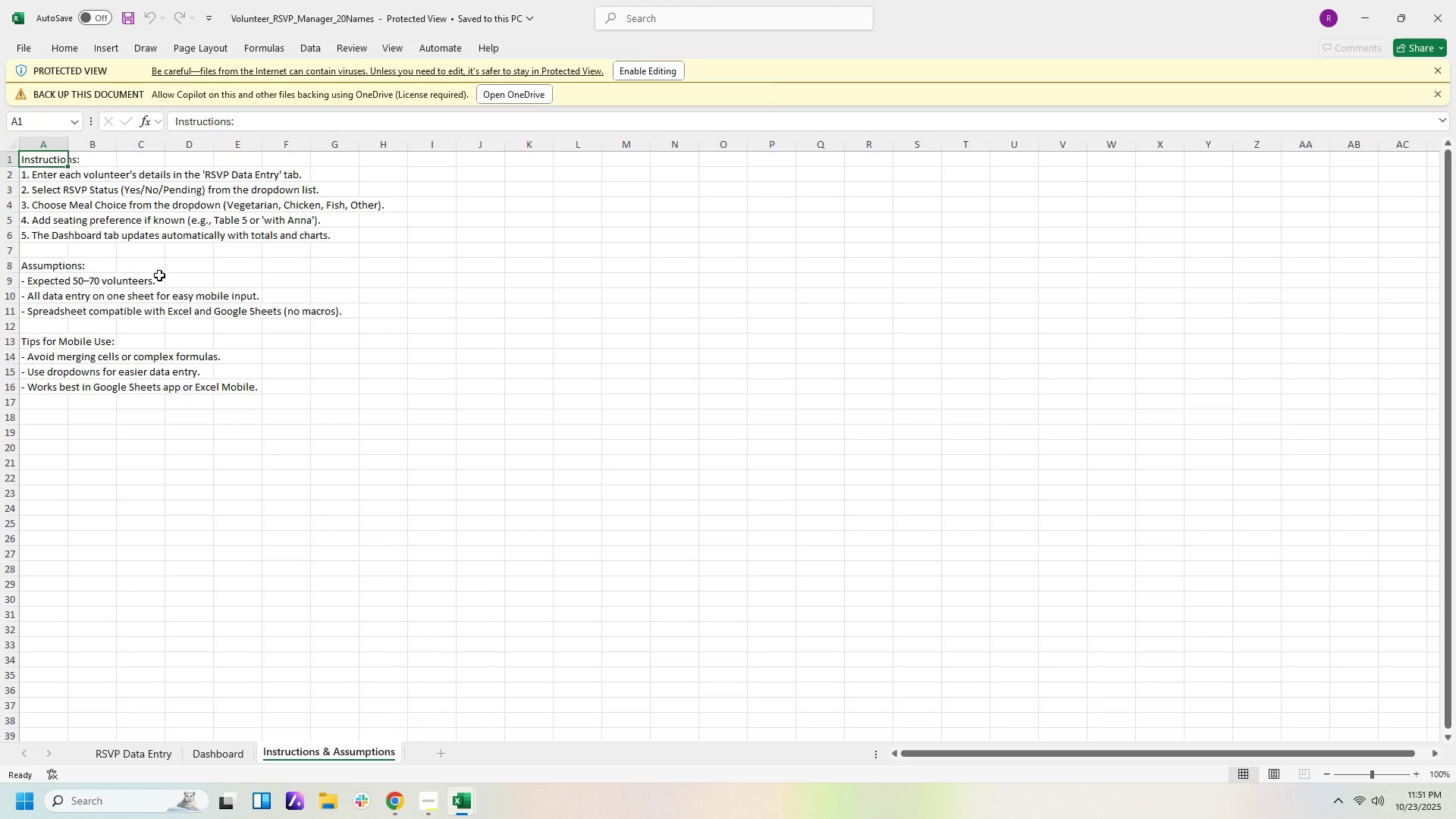 
left_click([162, 752])
 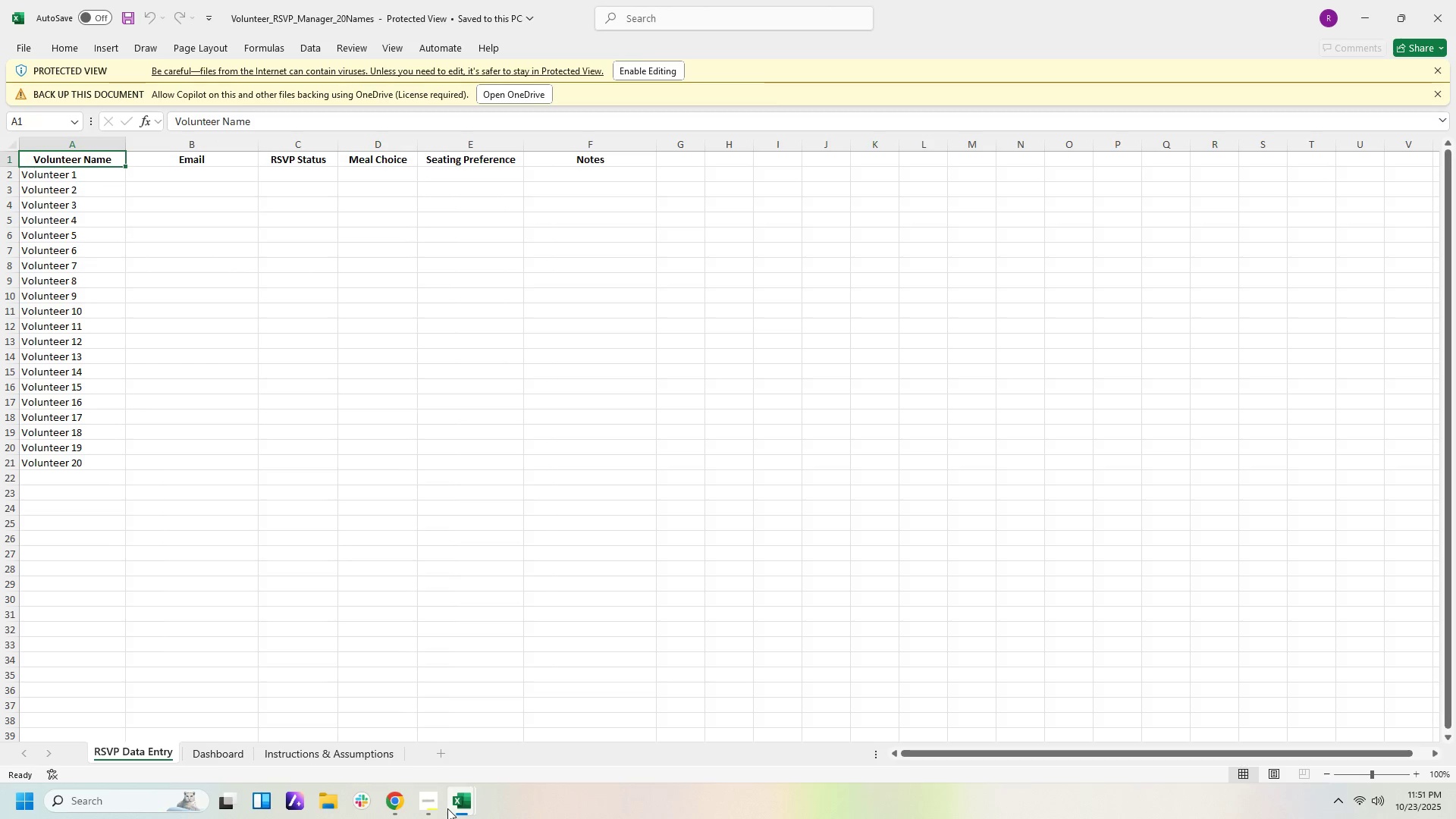 
left_click([435, 806])